 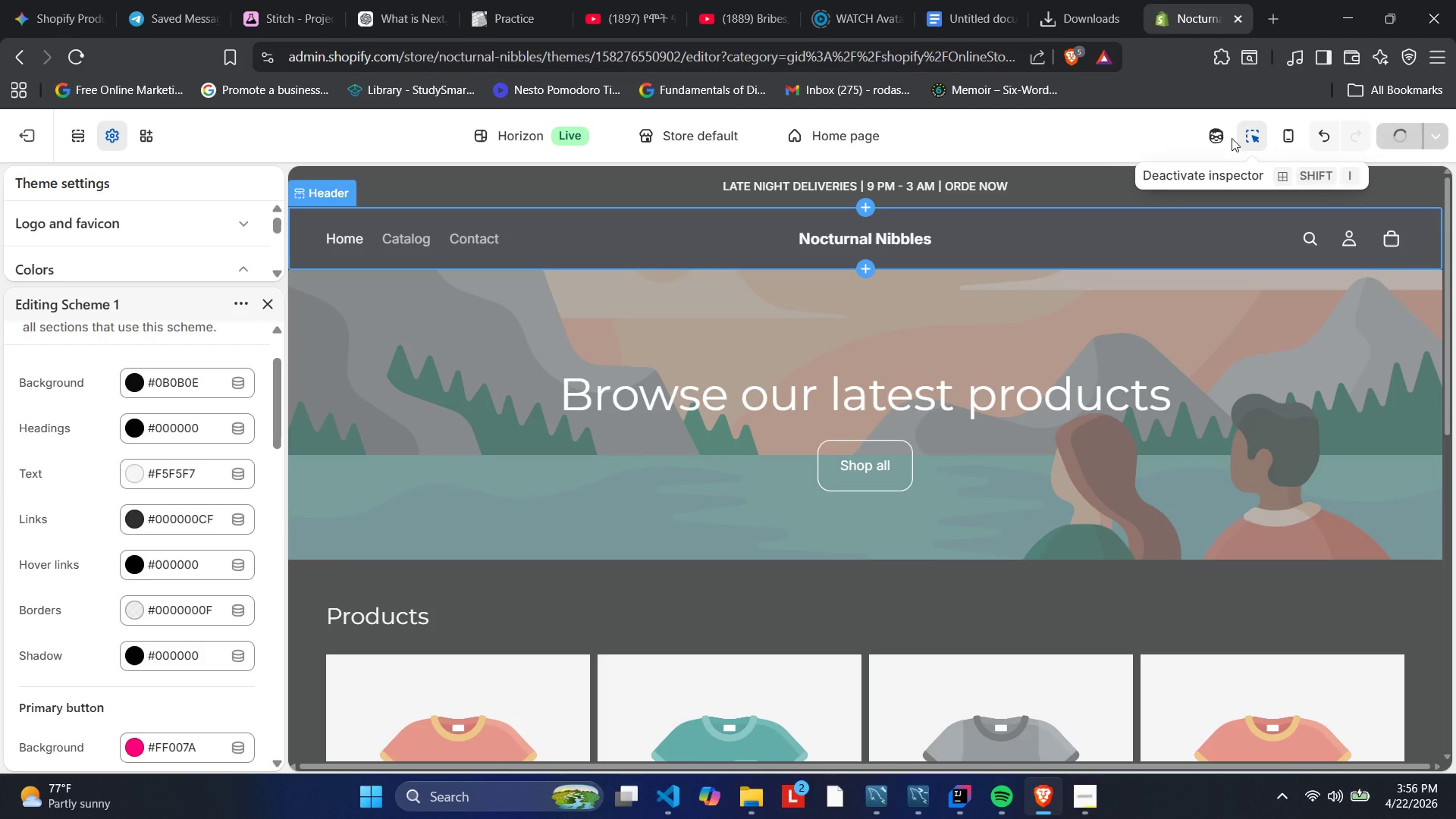 
scroll: coordinate [71, 410], scroll_direction: up, amount: 7.0
 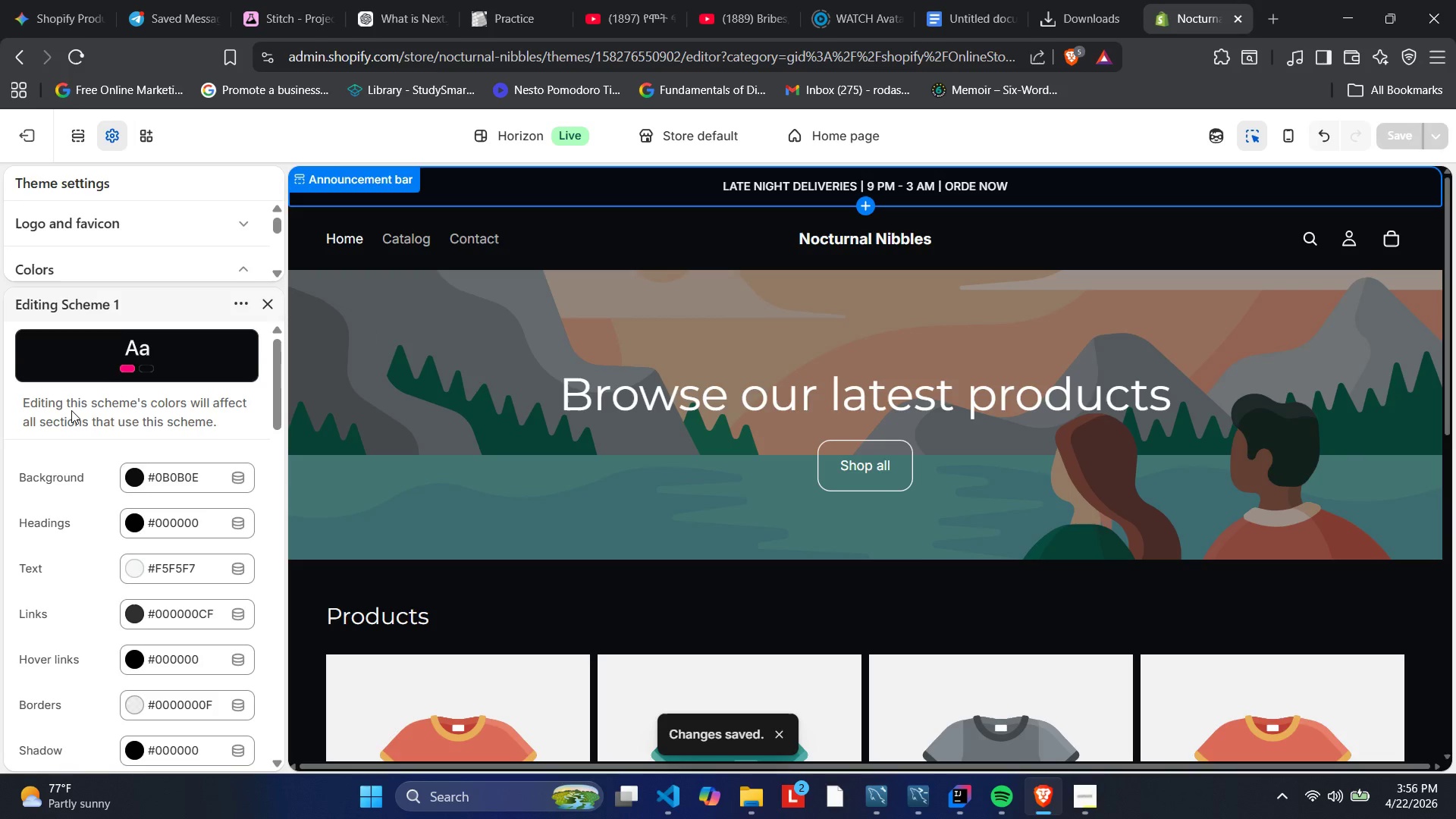 
scroll: coordinate [71, 410], scroll_direction: down, amount: 2.0
 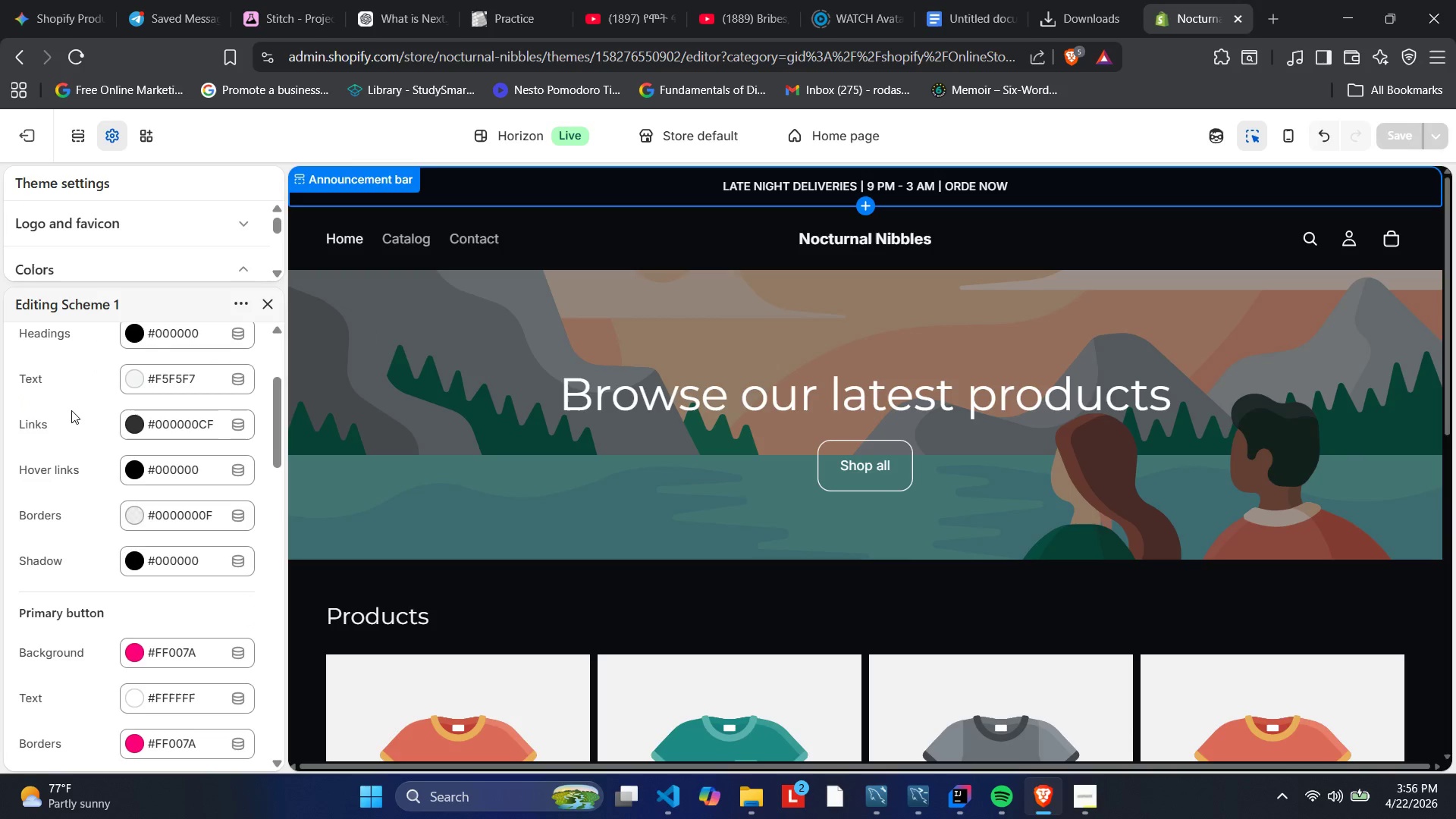 
scroll: coordinate [71, 410], scroll_direction: up, amount: 3.0
 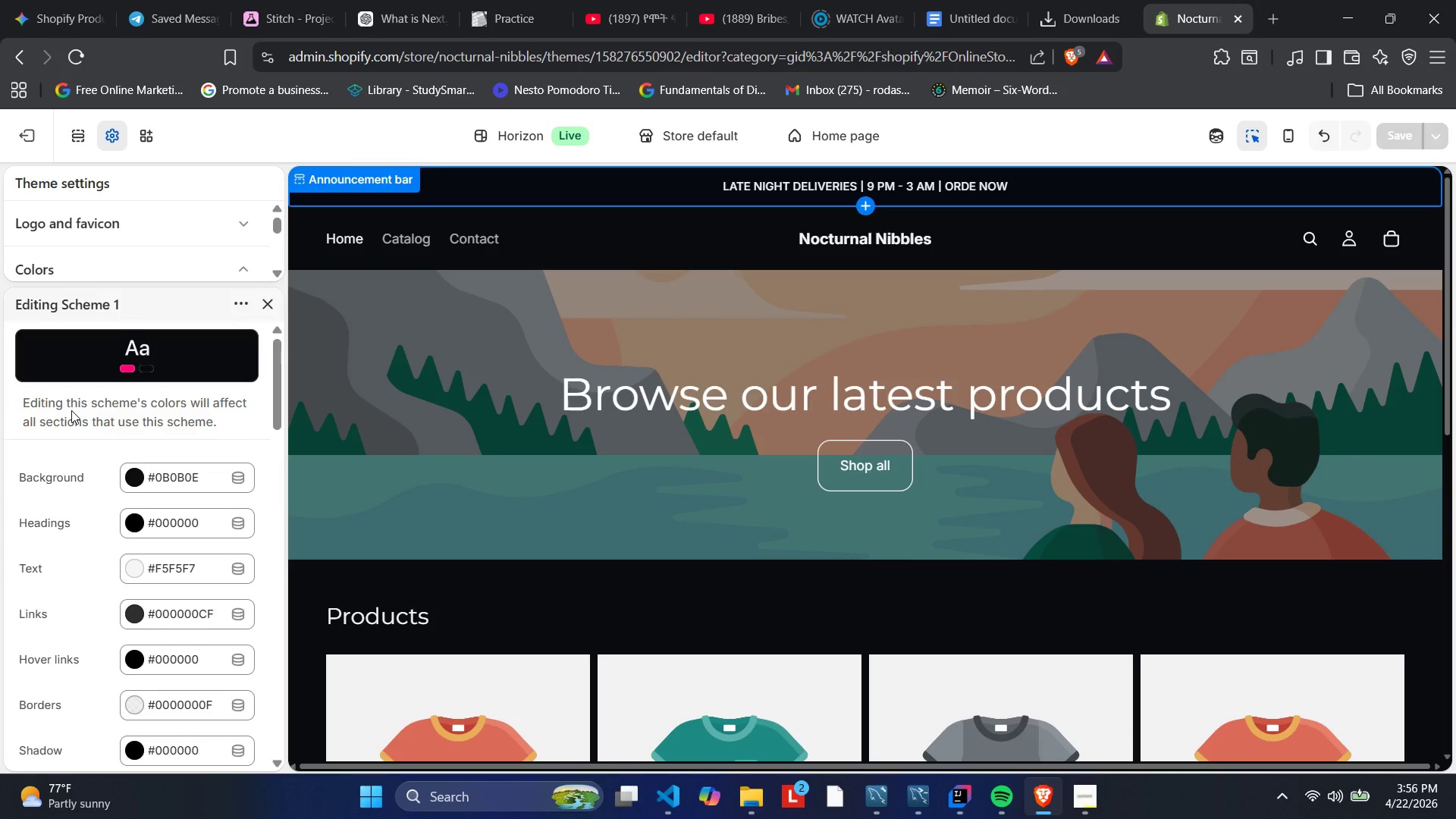 
scroll: coordinate [71, 410], scroll_direction: down, amount: 5.0
 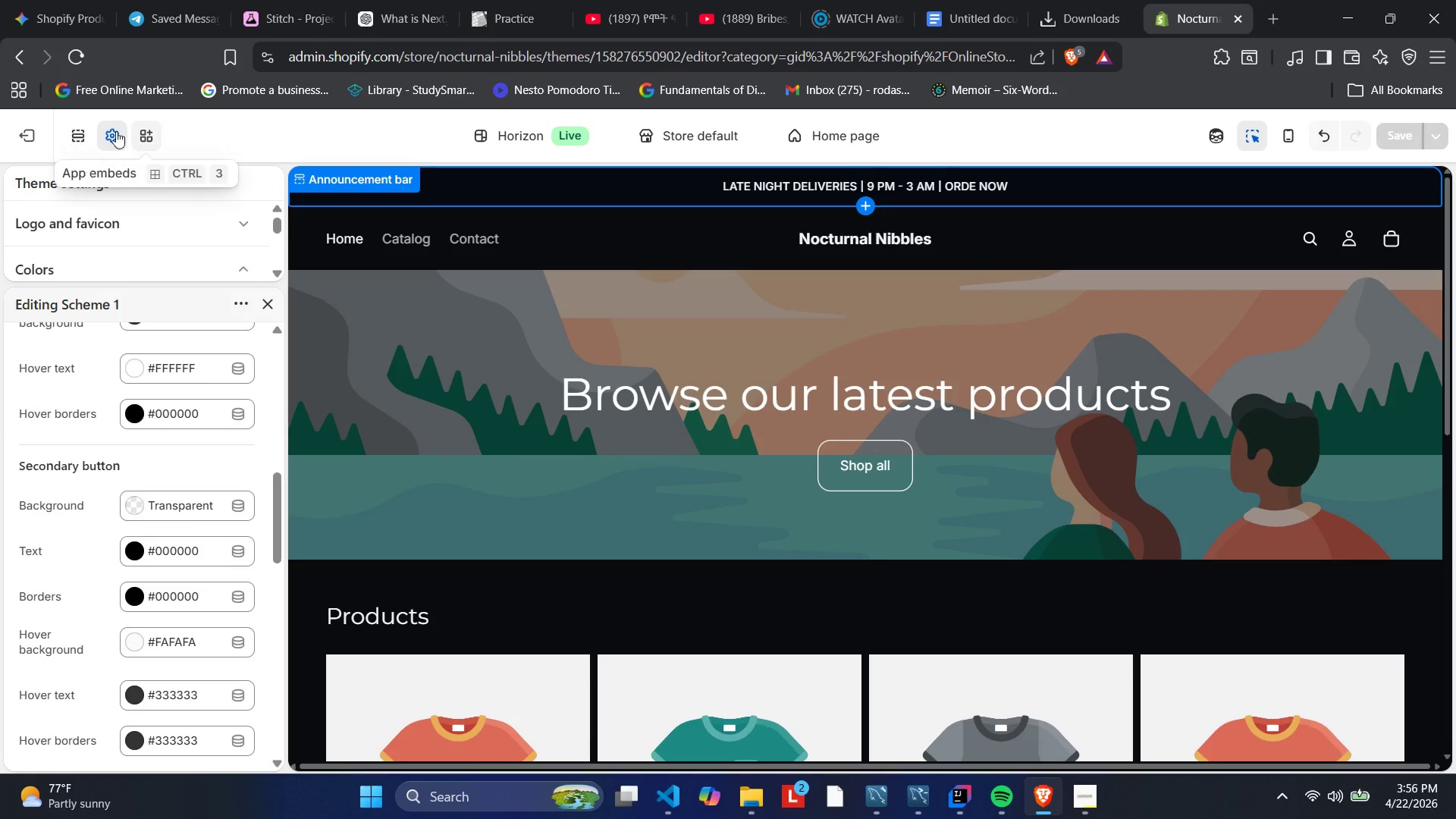 
left_click([43, 137])
 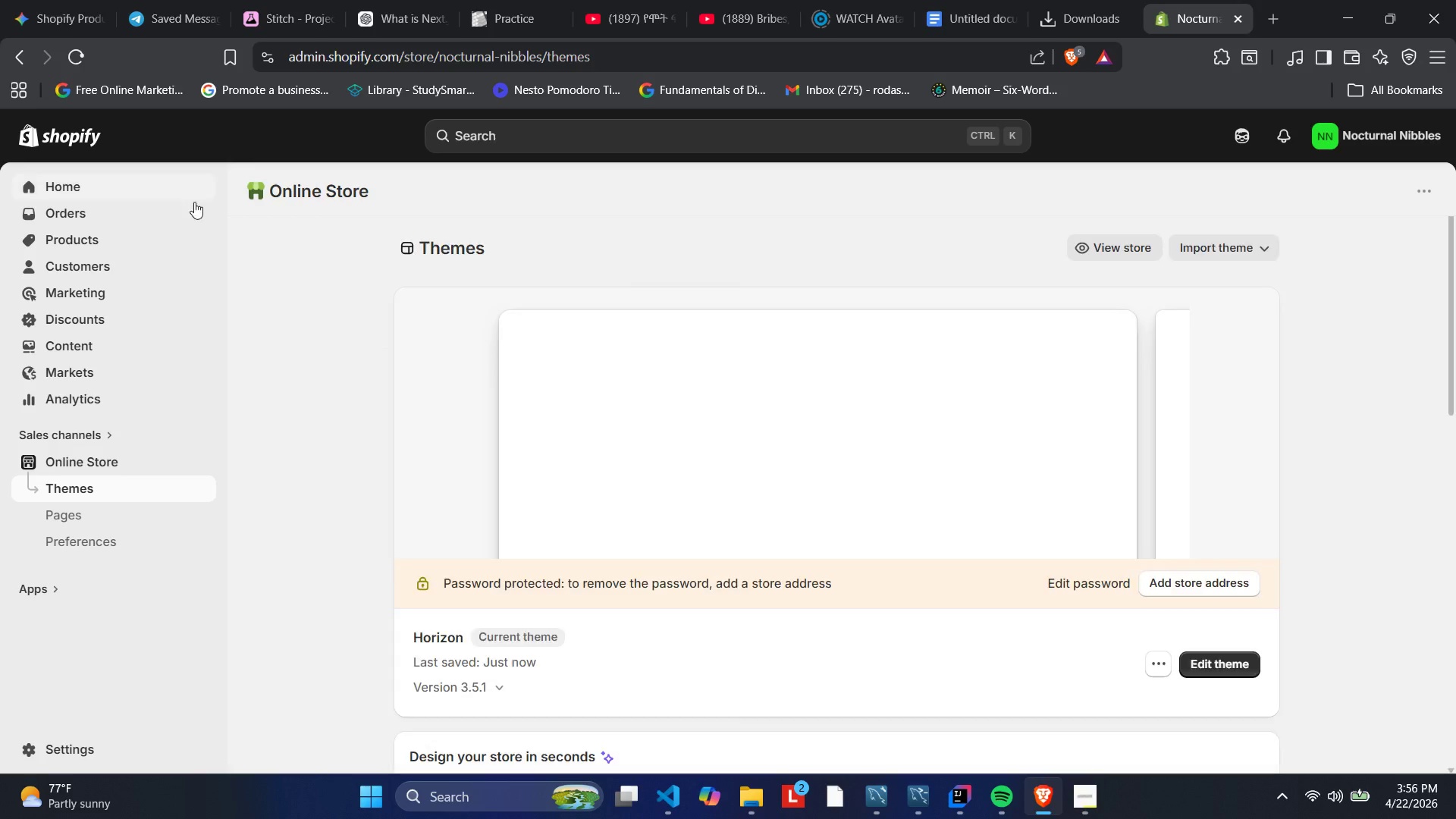 
left_click([124, 188])
 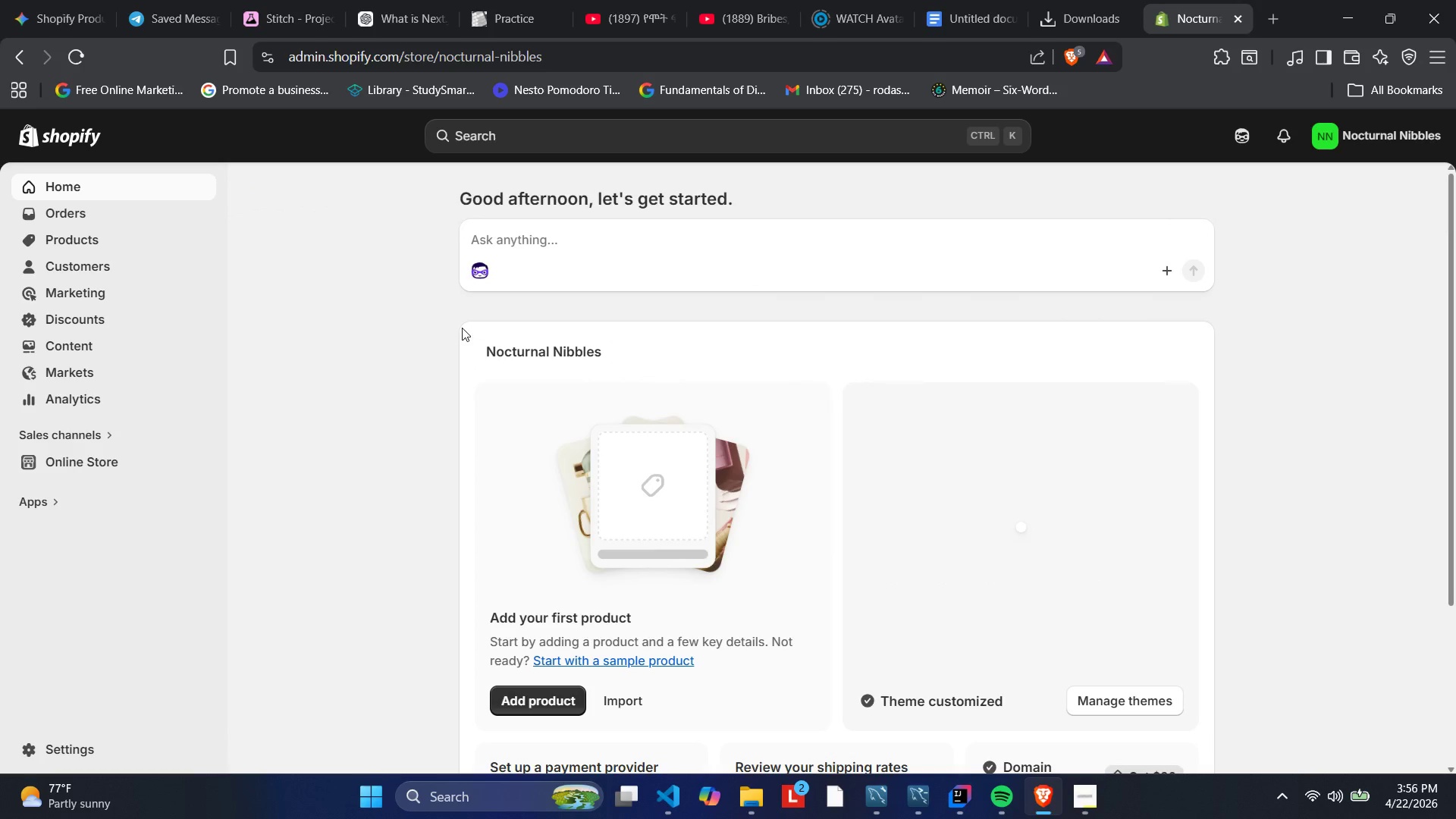 
scroll: coordinate [402, 295], scroll_direction: up, amount: 4.0
 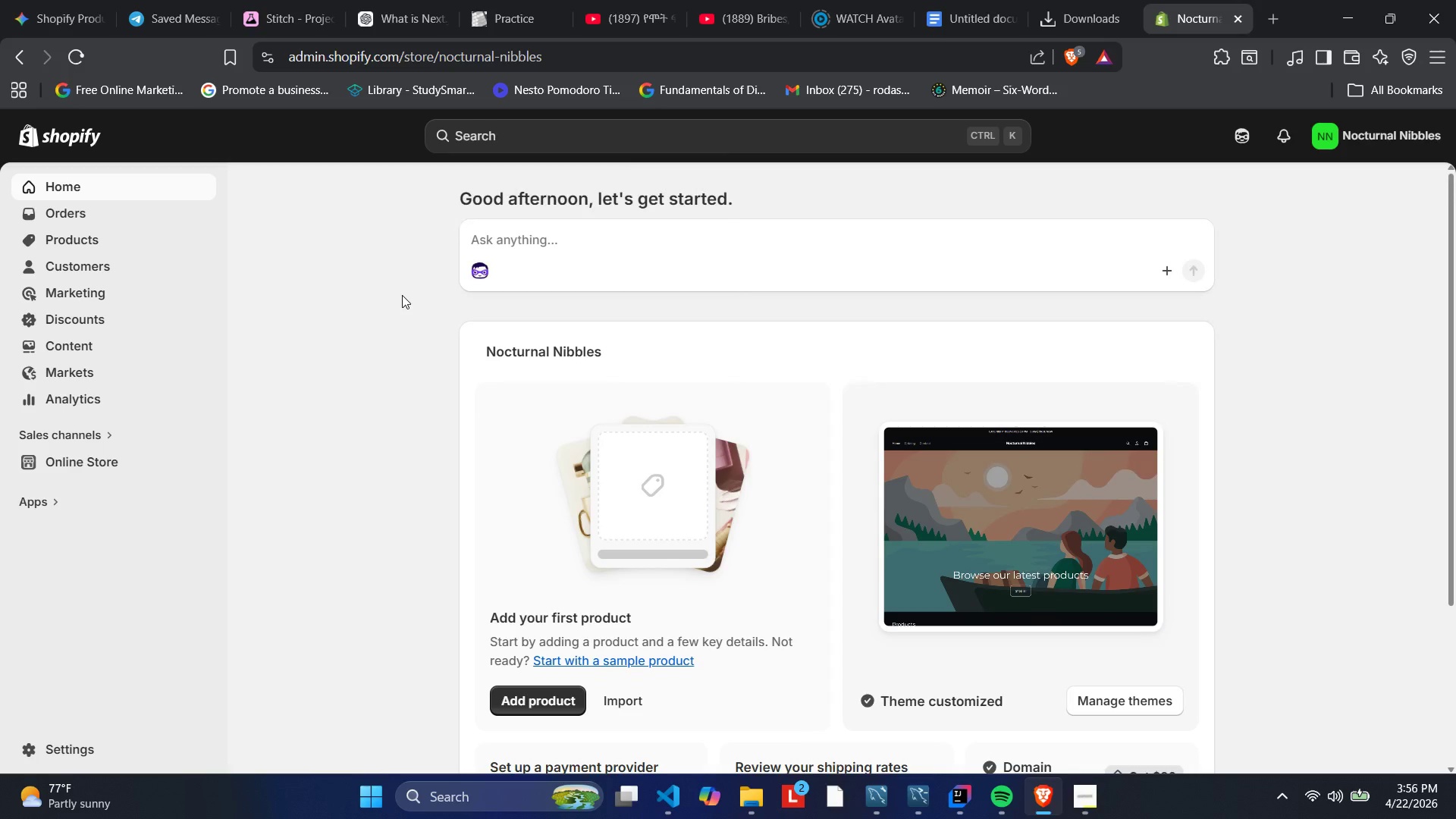 
scroll: coordinate [475, 331], scroll_direction: down, amount: 1.0
 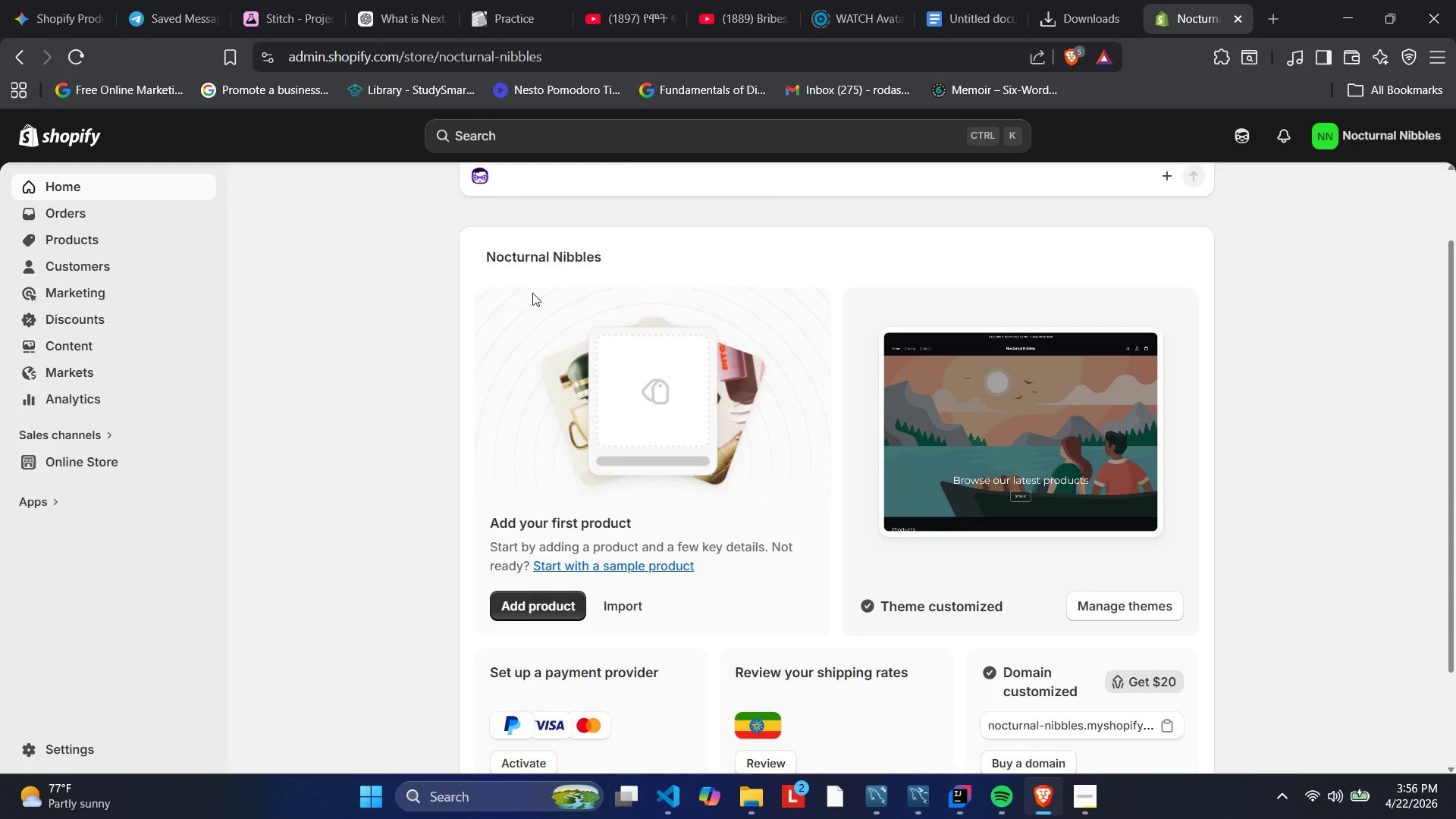 
scroll: coordinate [531, 285], scroll_direction: up, amount: 1.0
 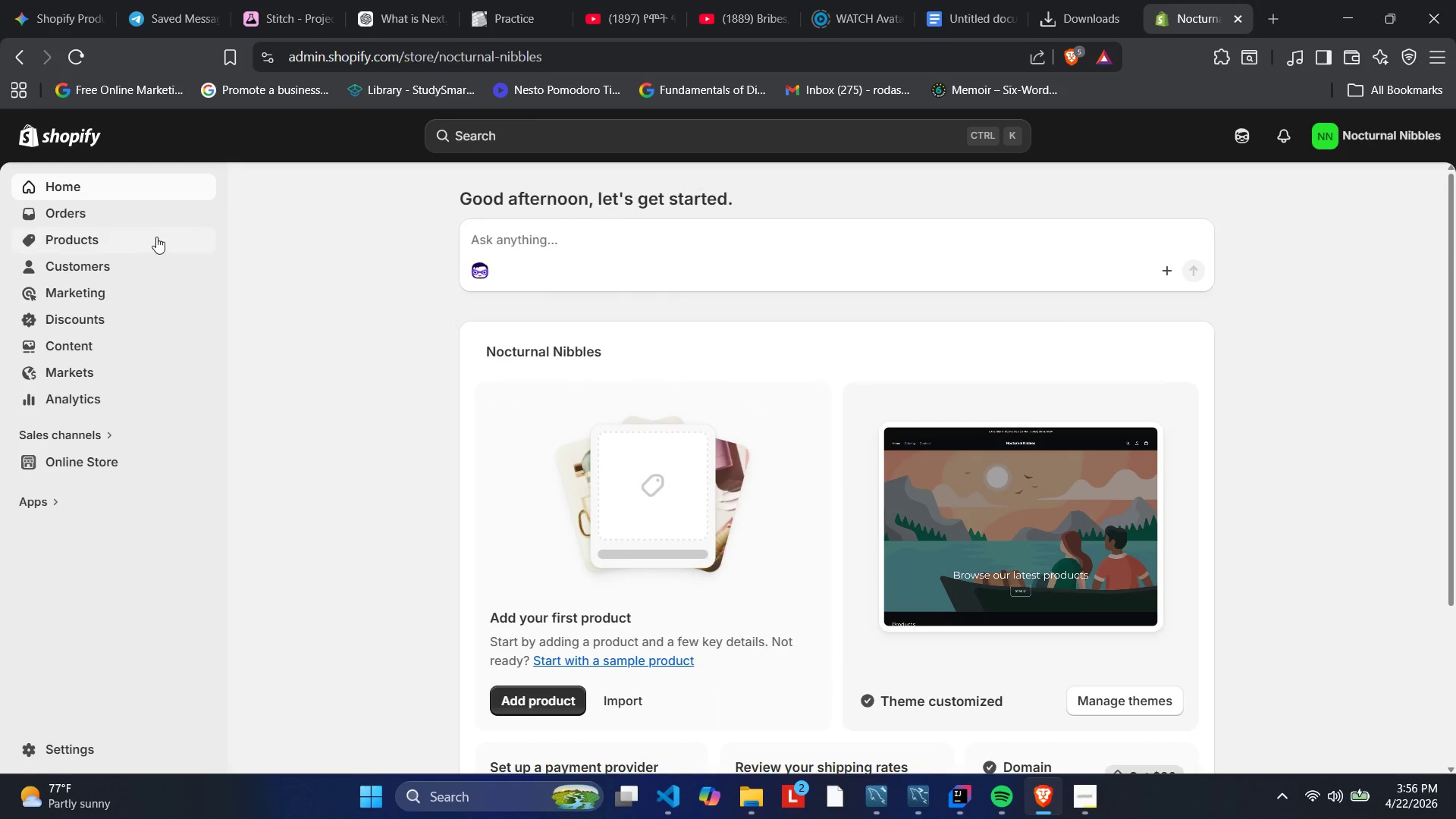 
left_click([106, 228])
 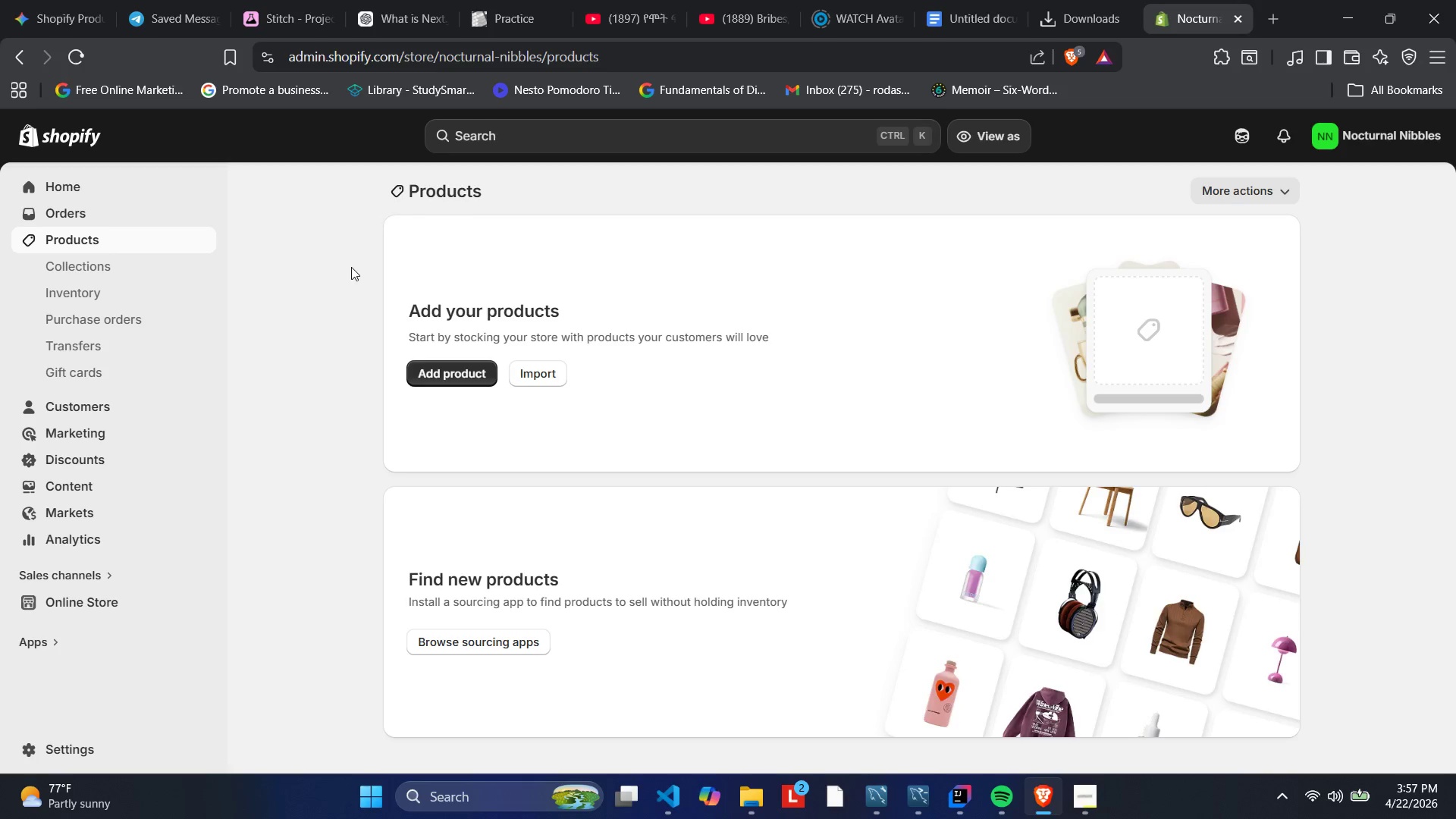 
wait(23.95)
 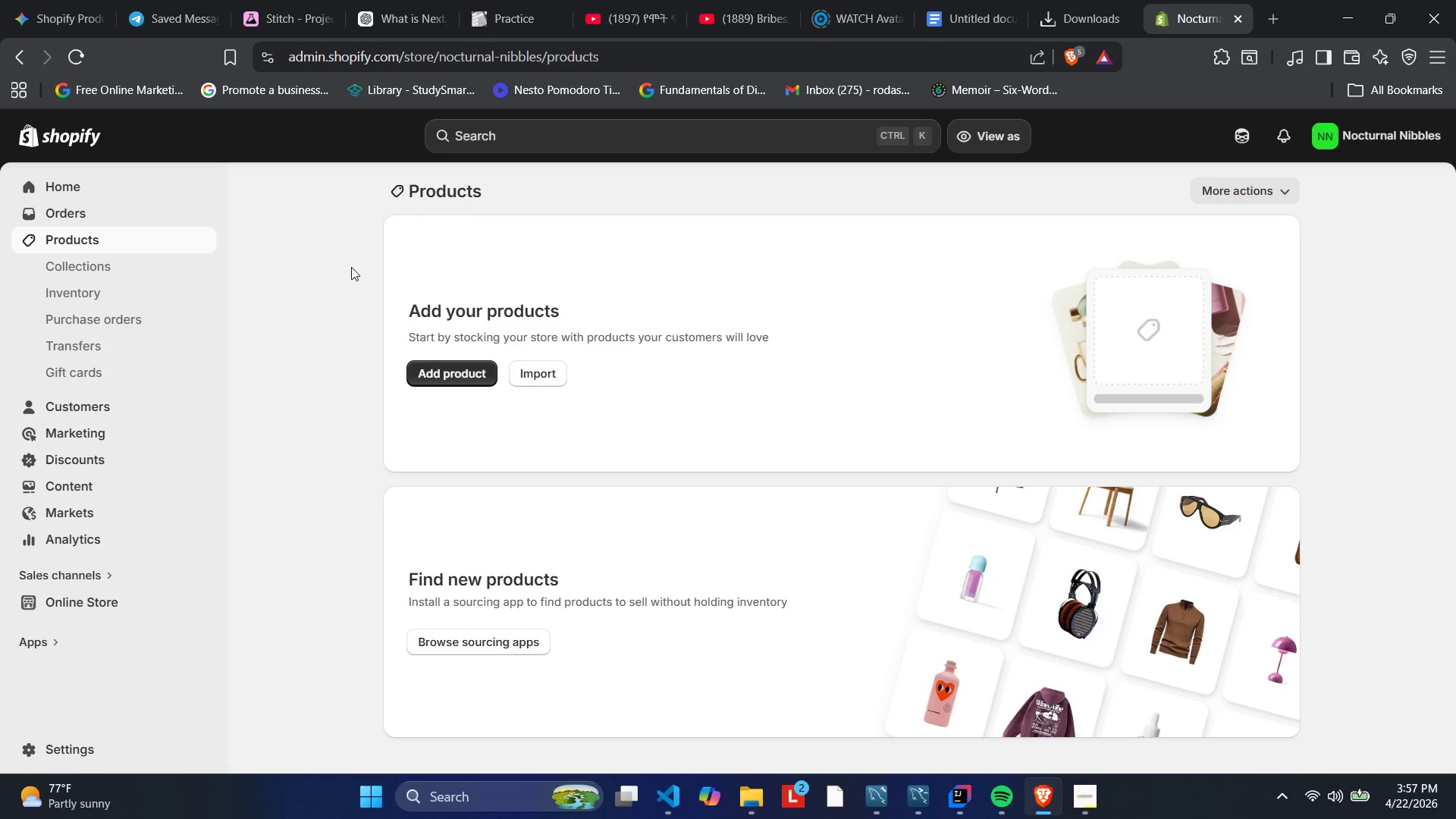 
scroll: coordinate [430, 218], scroll_direction: up, amount: 9.0
 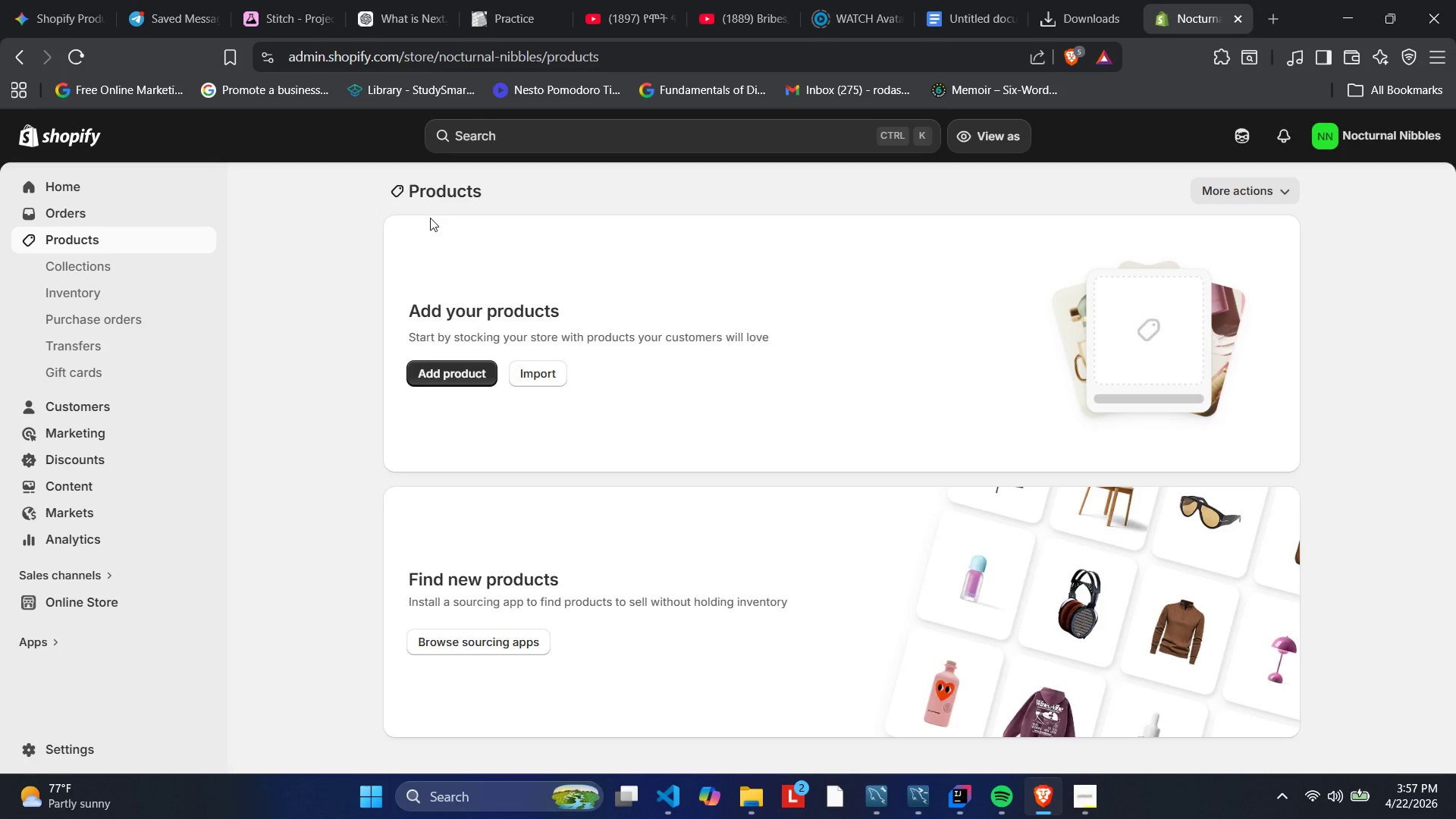 
scroll: coordinate [425, 248], scroll_direction: down, amount: 3.0
 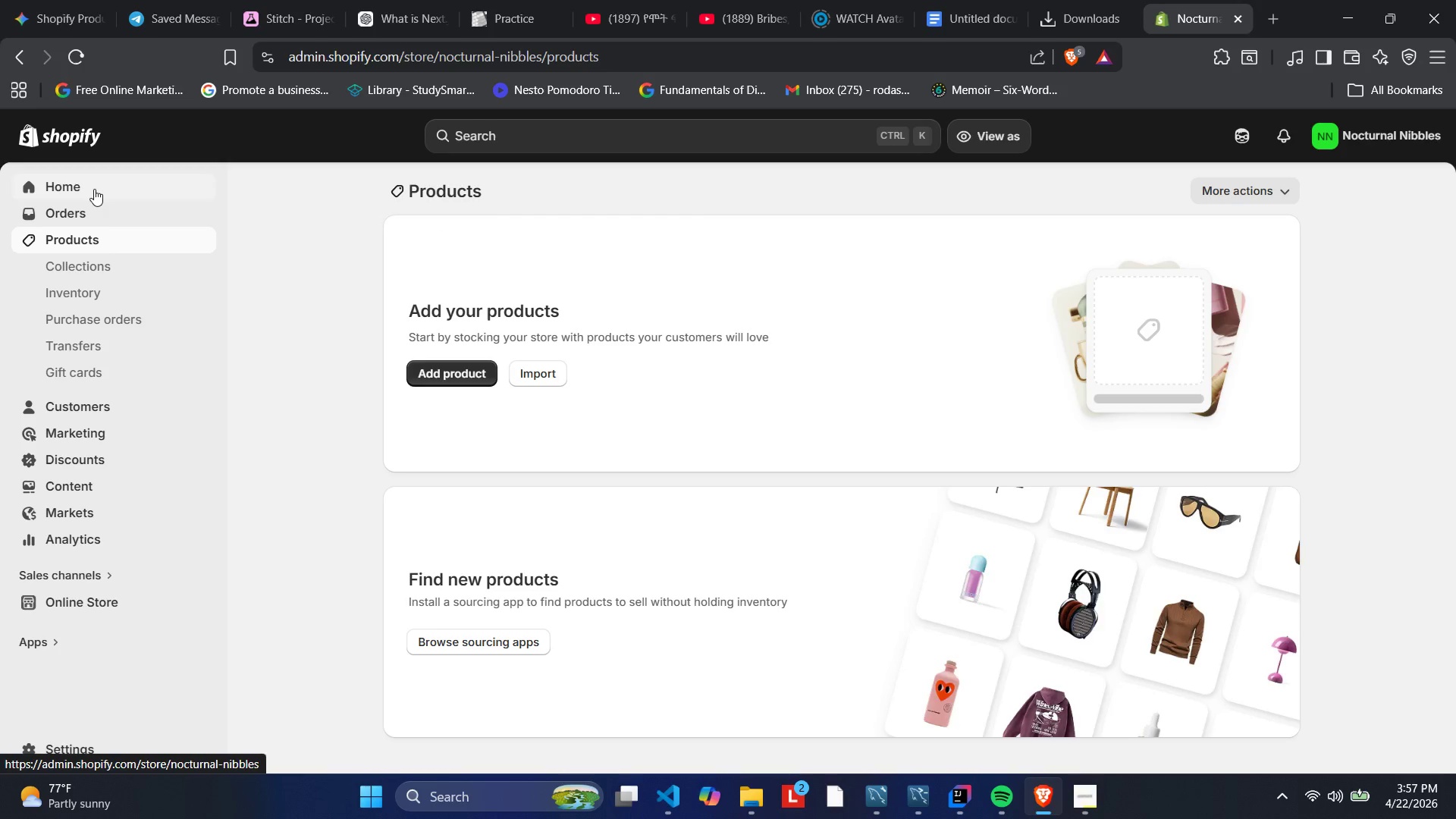 
left_click([93, 189])
 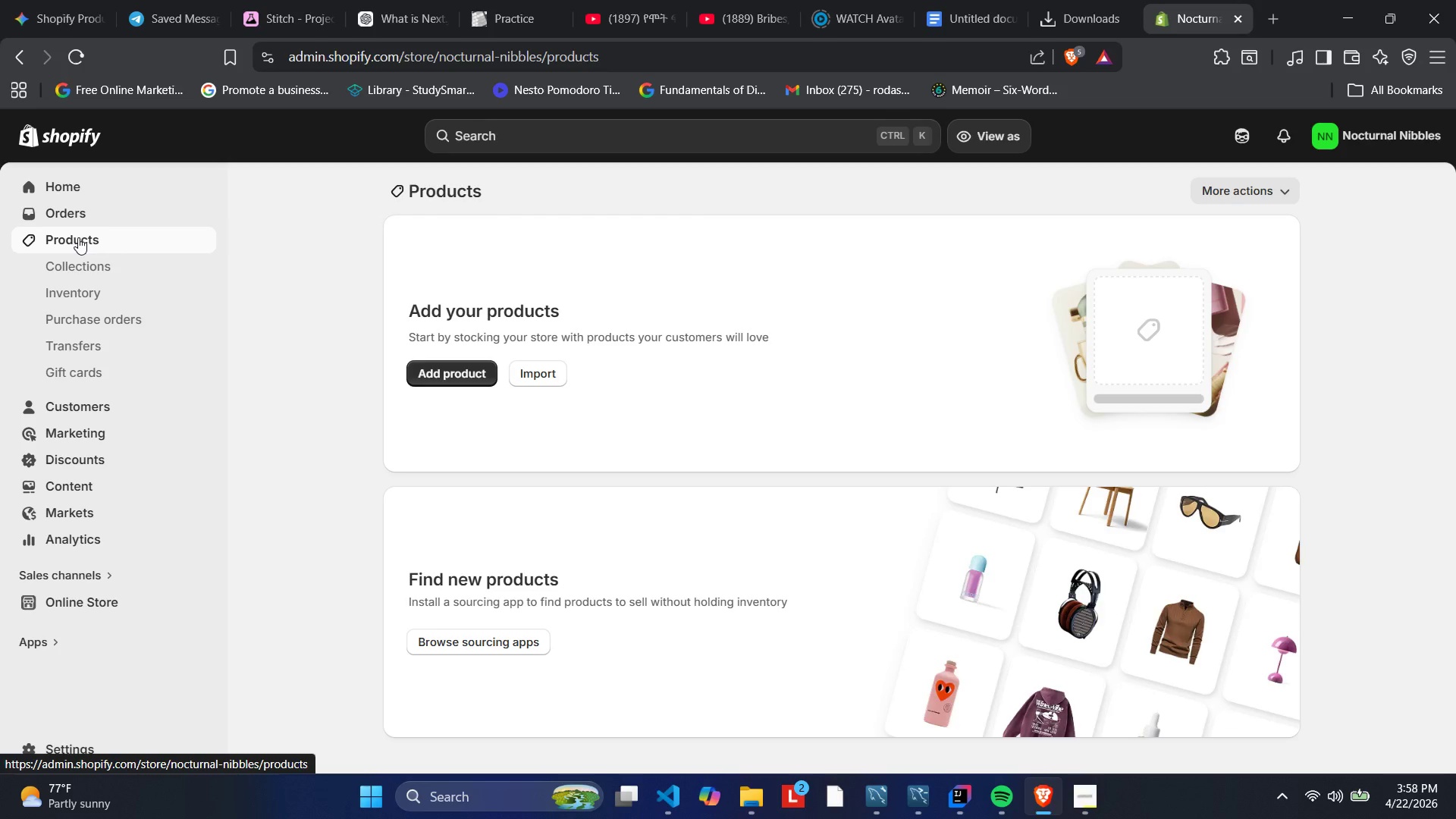 
wait(62.42)
 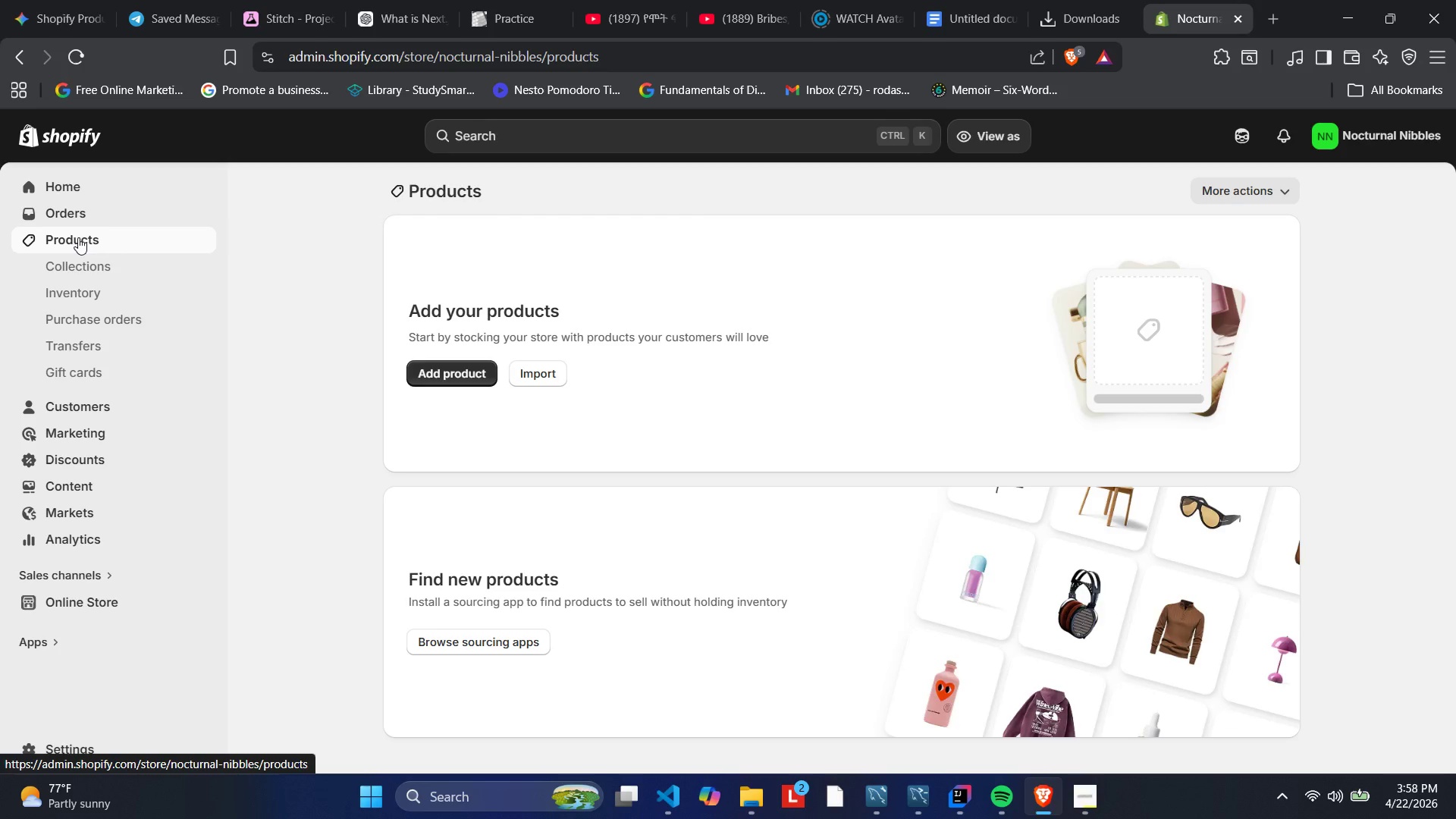 
scroll: coordinate [621, 431], scroll_direction: up, amount: 1.0
 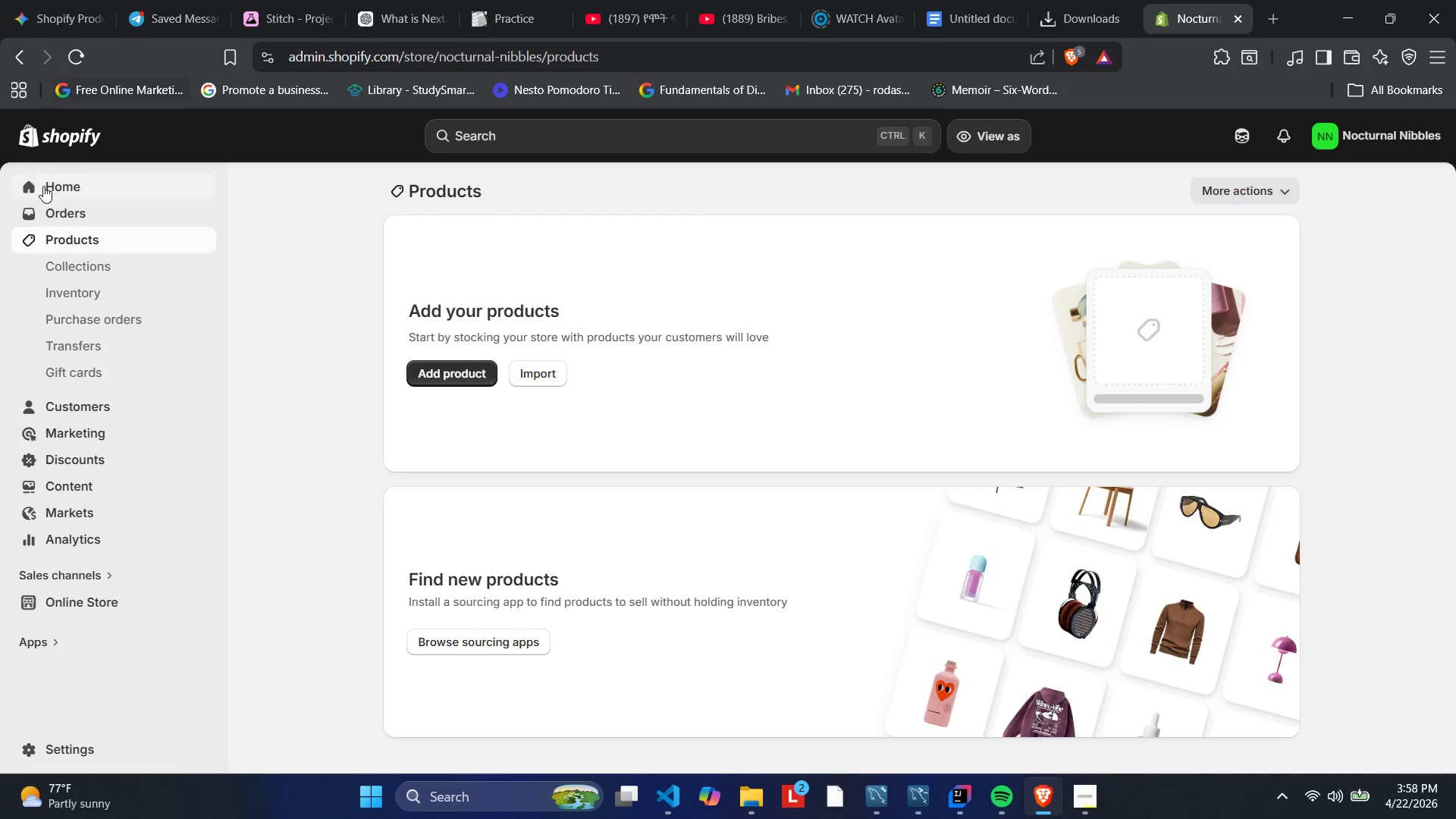 
left_click([43, 187])
 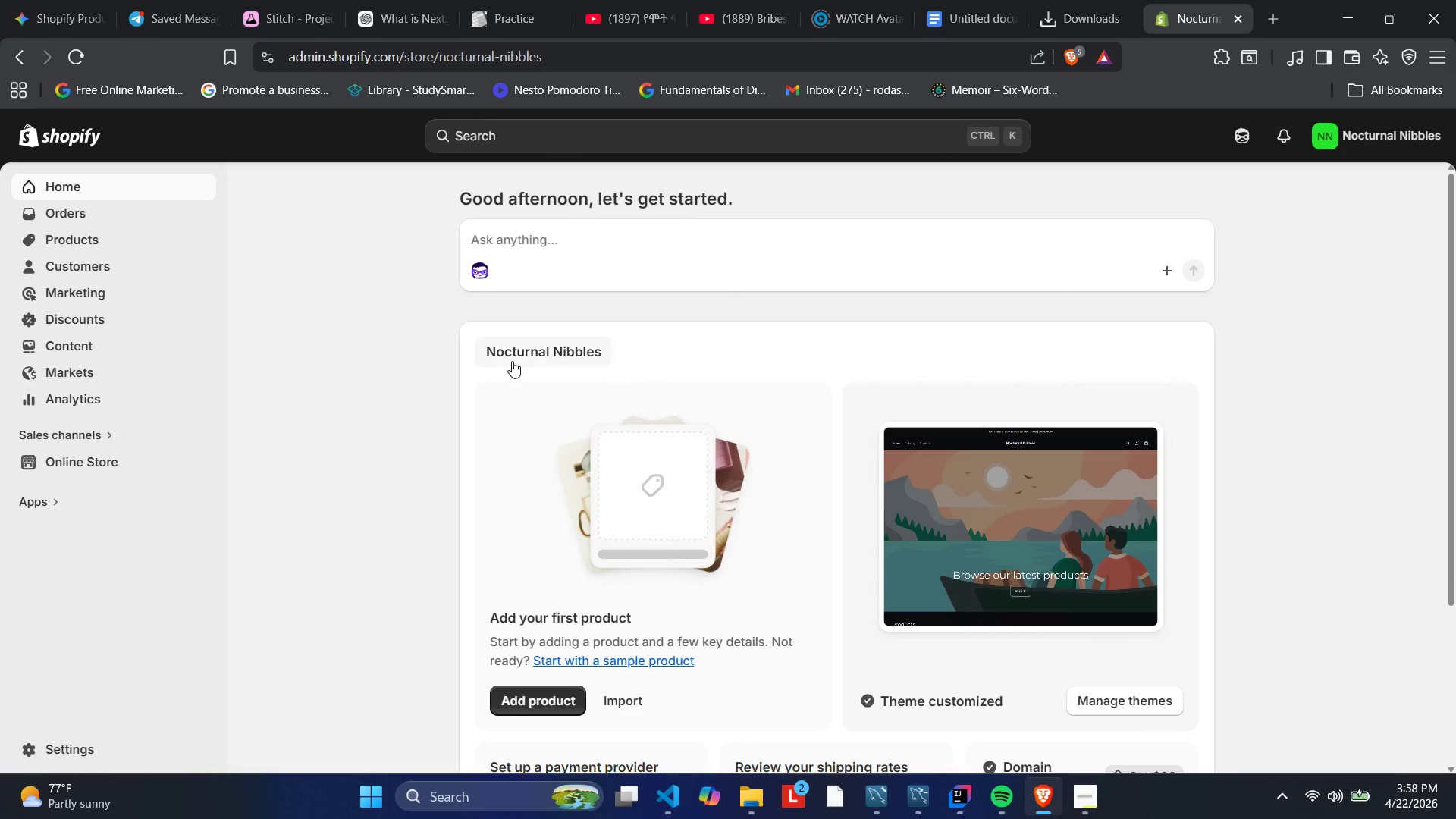 
scroll: coordinate [509, 353], scroll_direction: down, amount: 4.0
 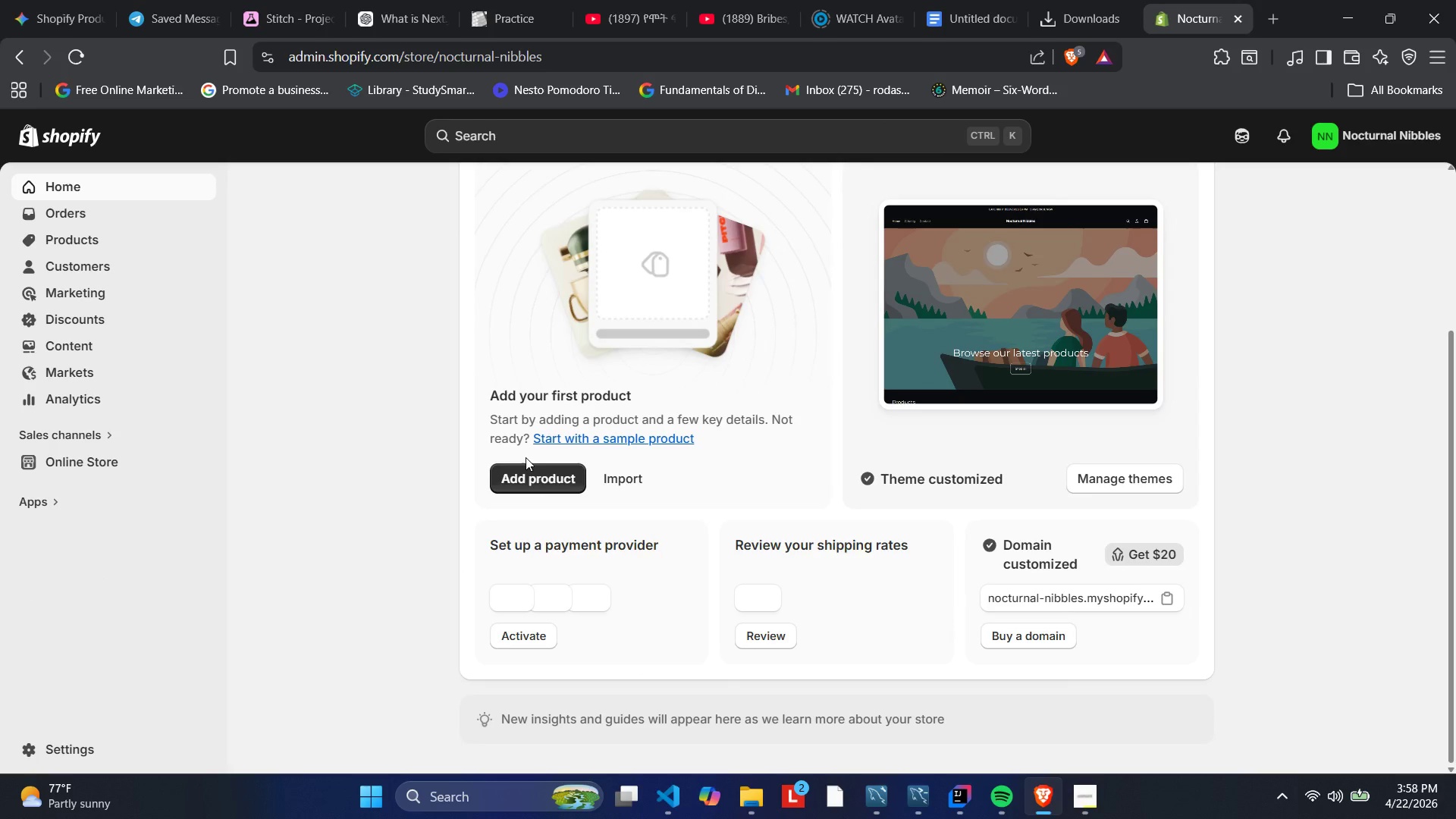 
scroll: coordinate [642, 527], scroll_direction: up, amount: 2.0
 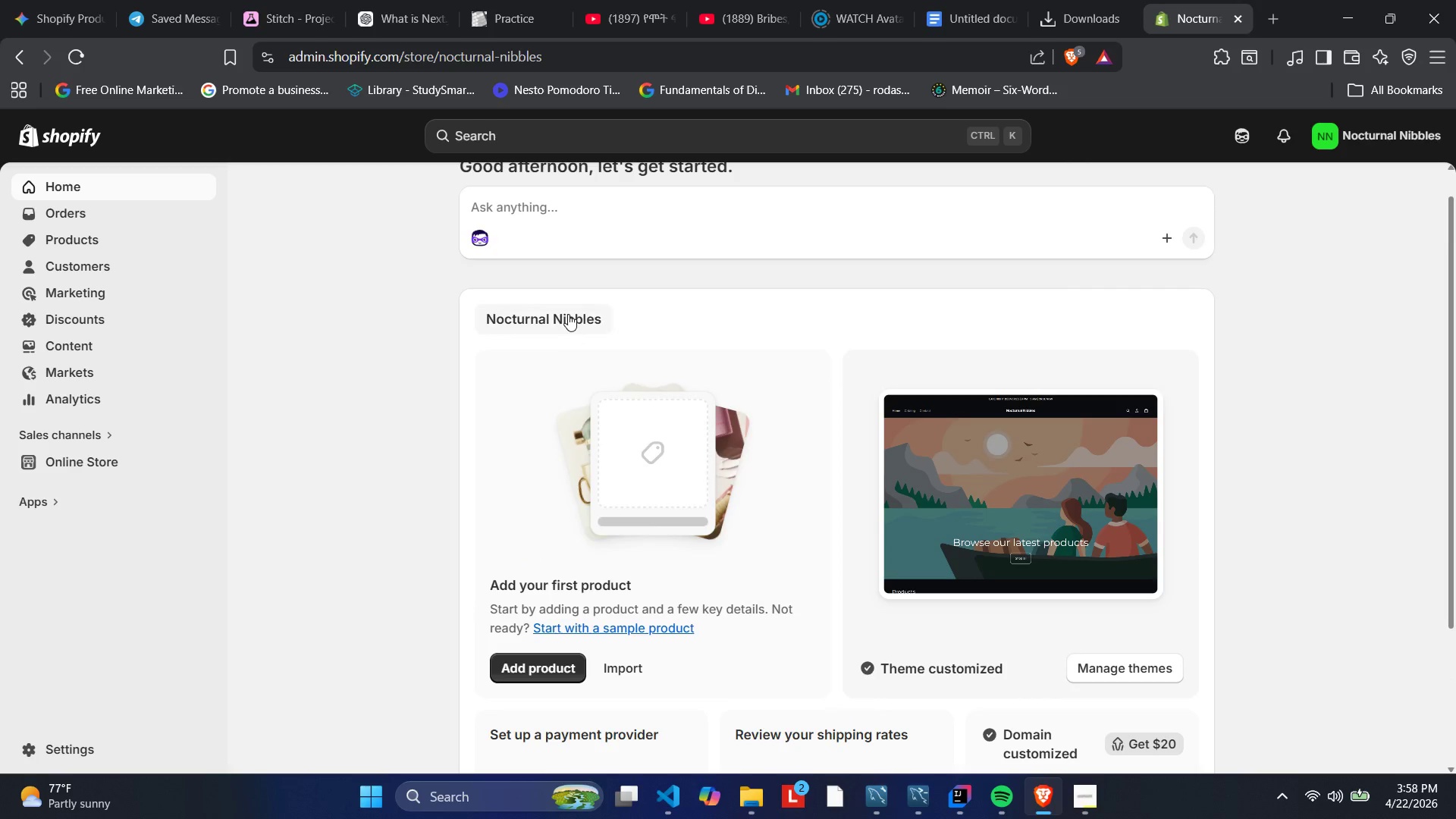 
left_click([568, 313])
 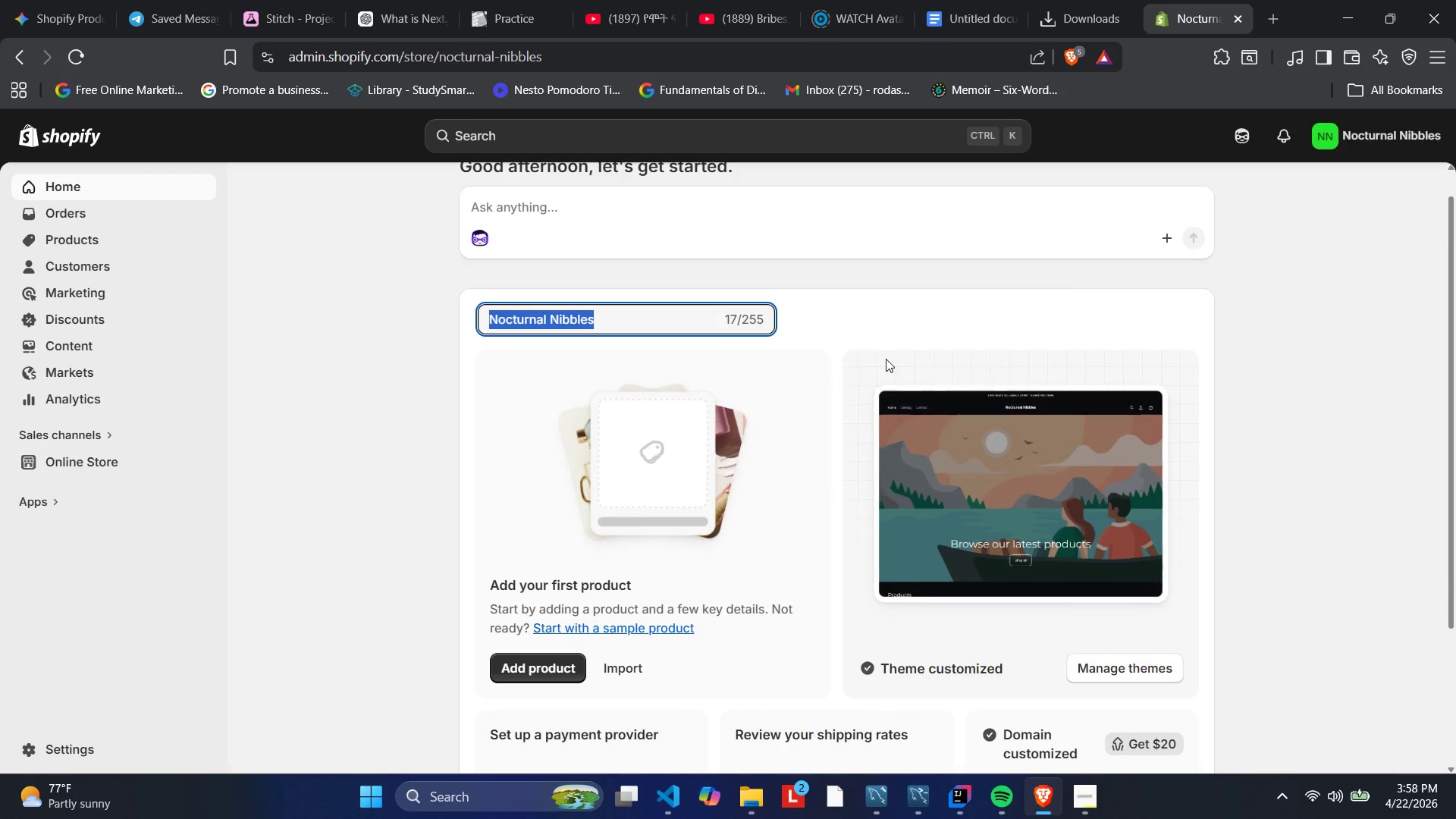 
left_click([900, 328])
 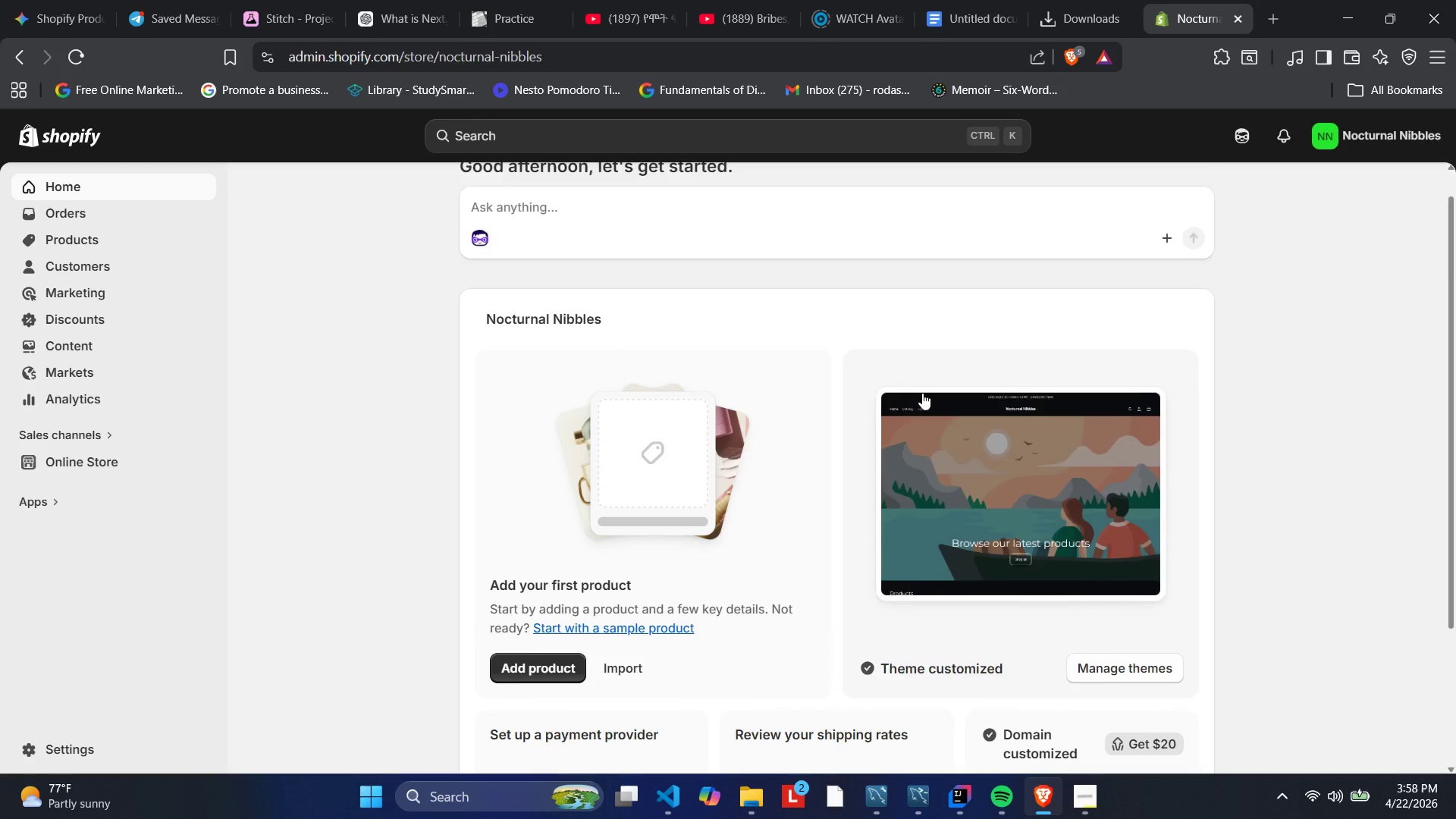 
scroll: coordinate [1025, 486], scroll_direction: down, amount: 6.0
 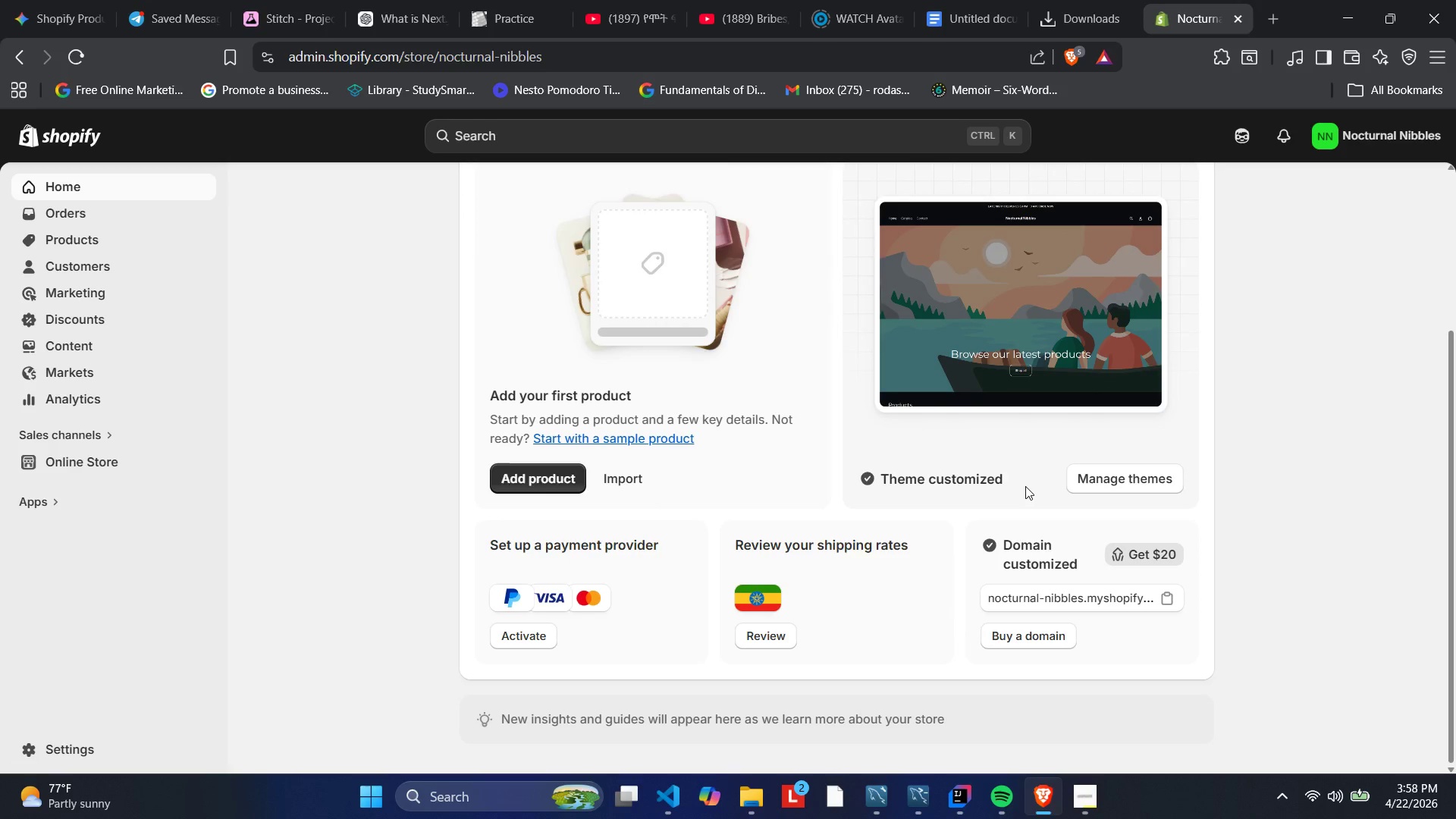 
scroll: coordinate [1025, 486], scroll_direction: up, amount: 5.0
 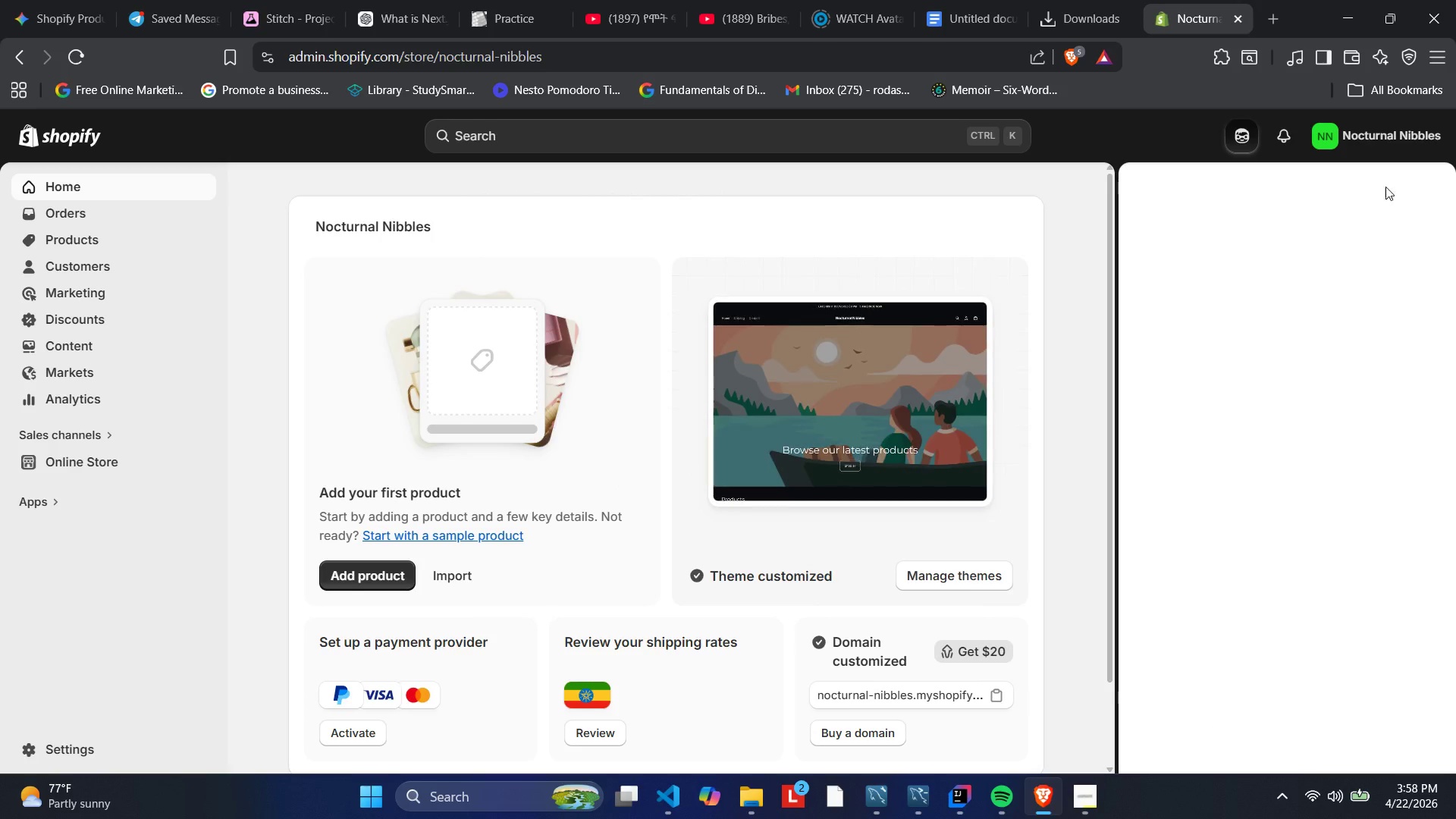 
left_click([1366, 148])
 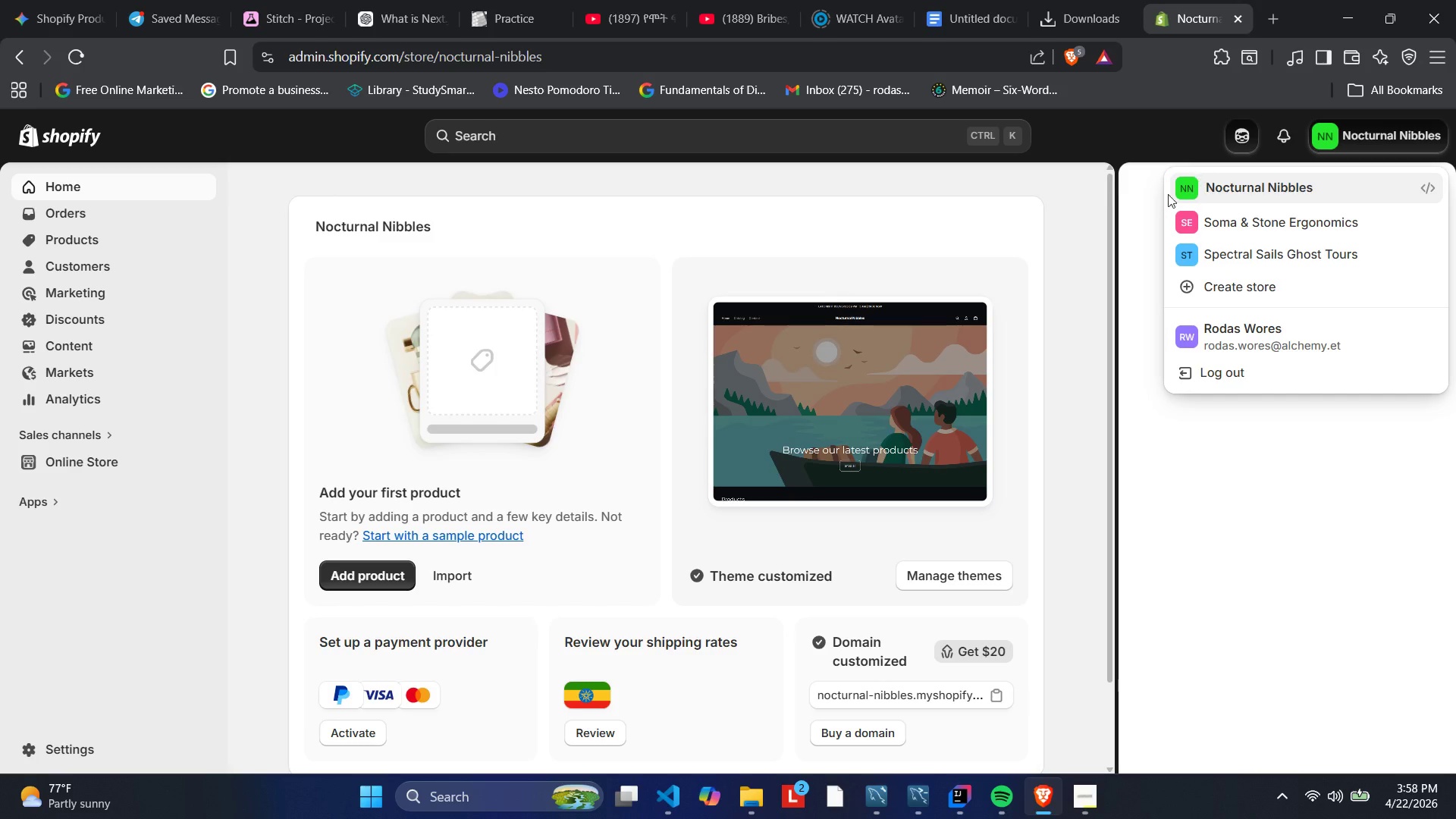 
left_click([1006, 179])
 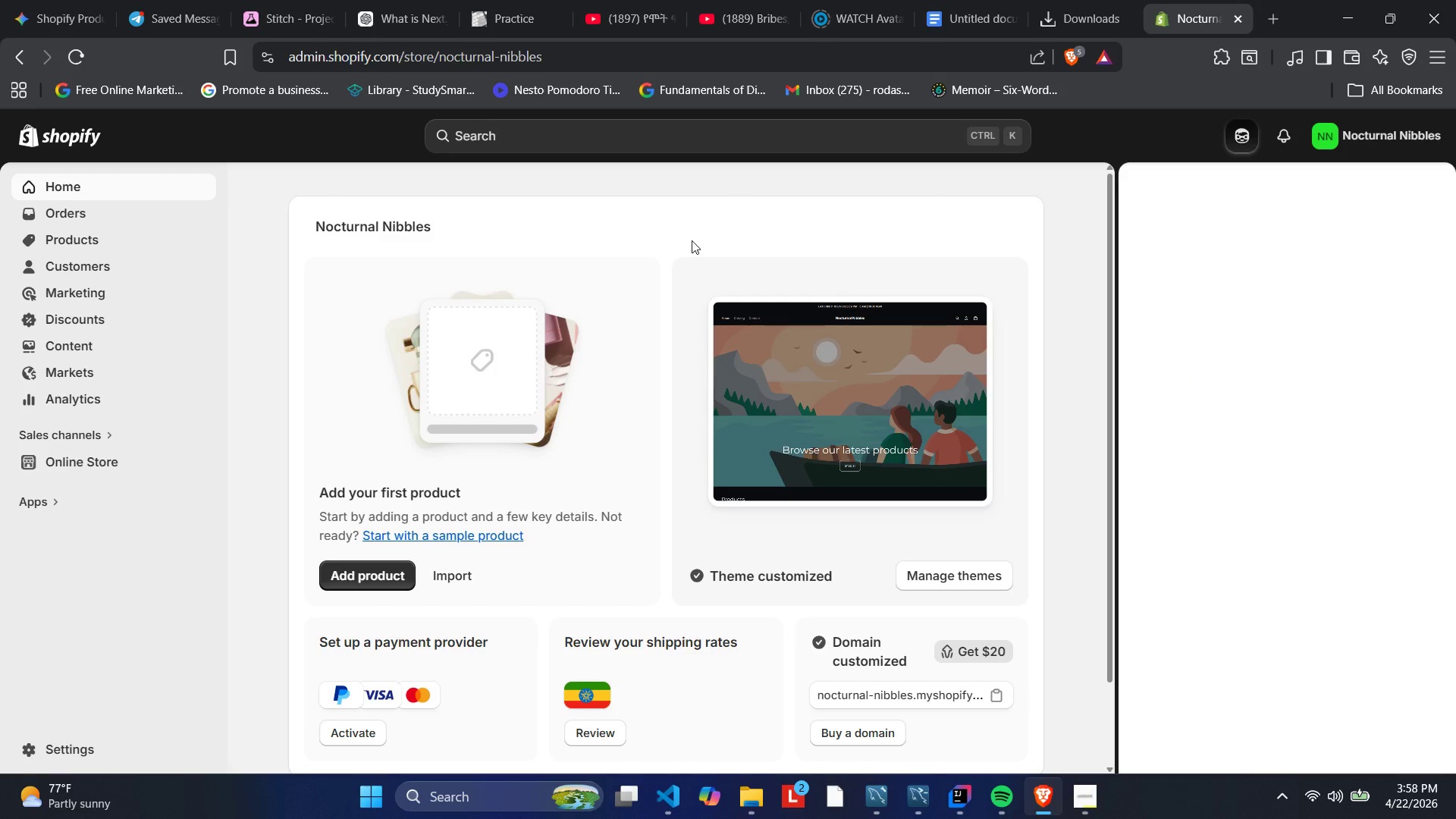 
scroll: coordinate [656, 253], scroll_direction: up, amount: 4.0
 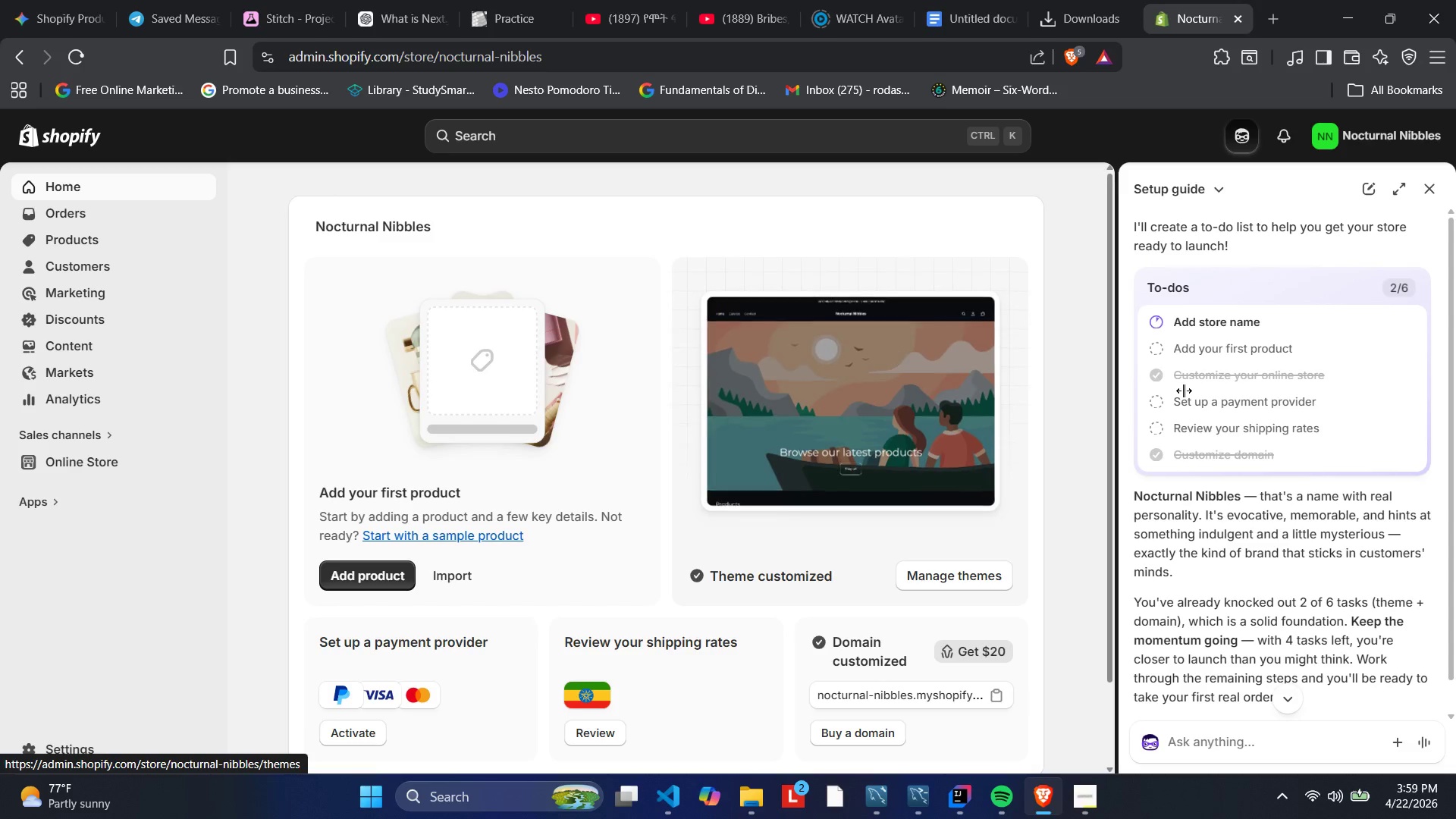 
wait(25.84)
 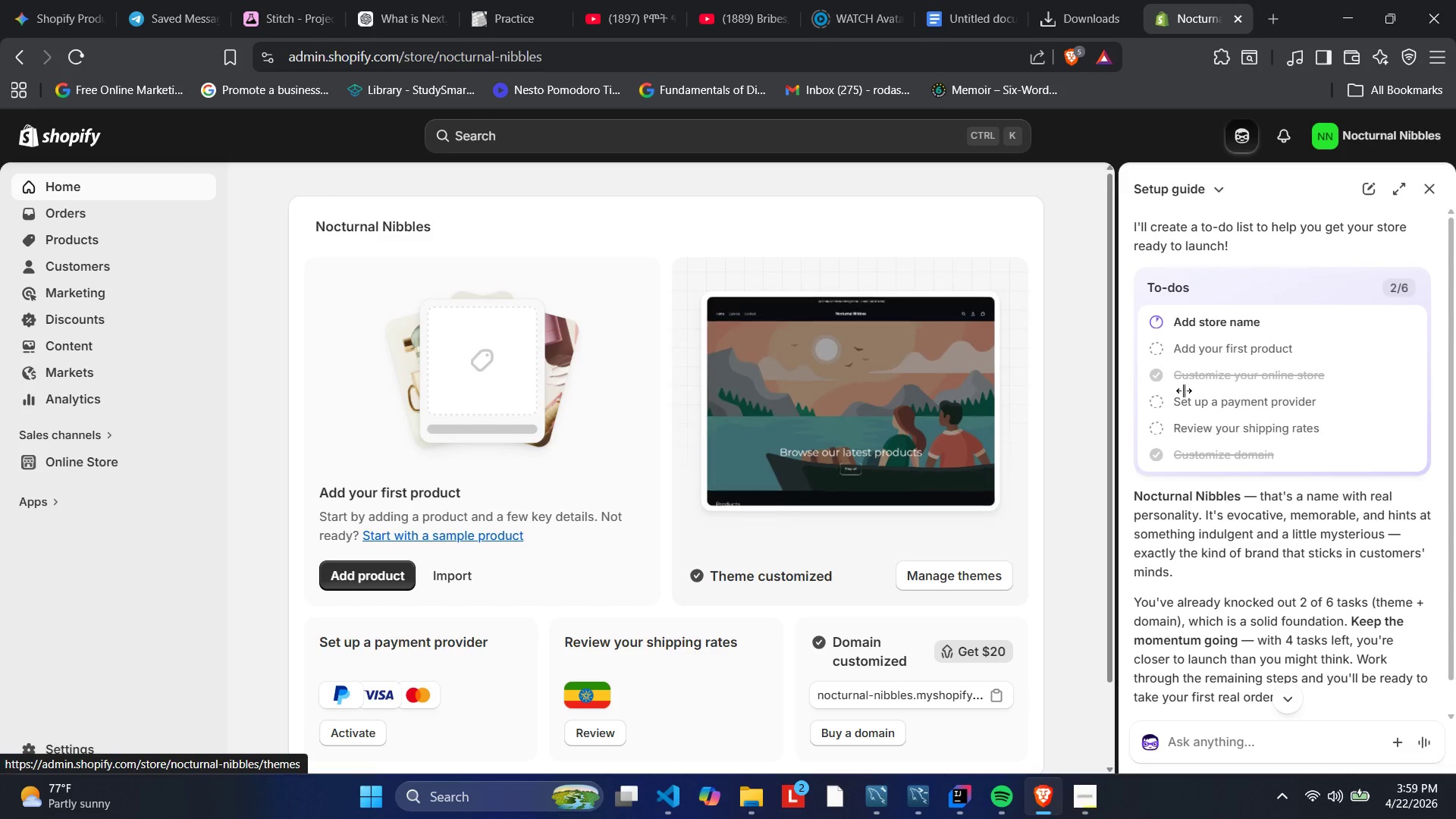 
scroll: coordinate [1272, 406], scroll_direction: down, amount: 1.0
 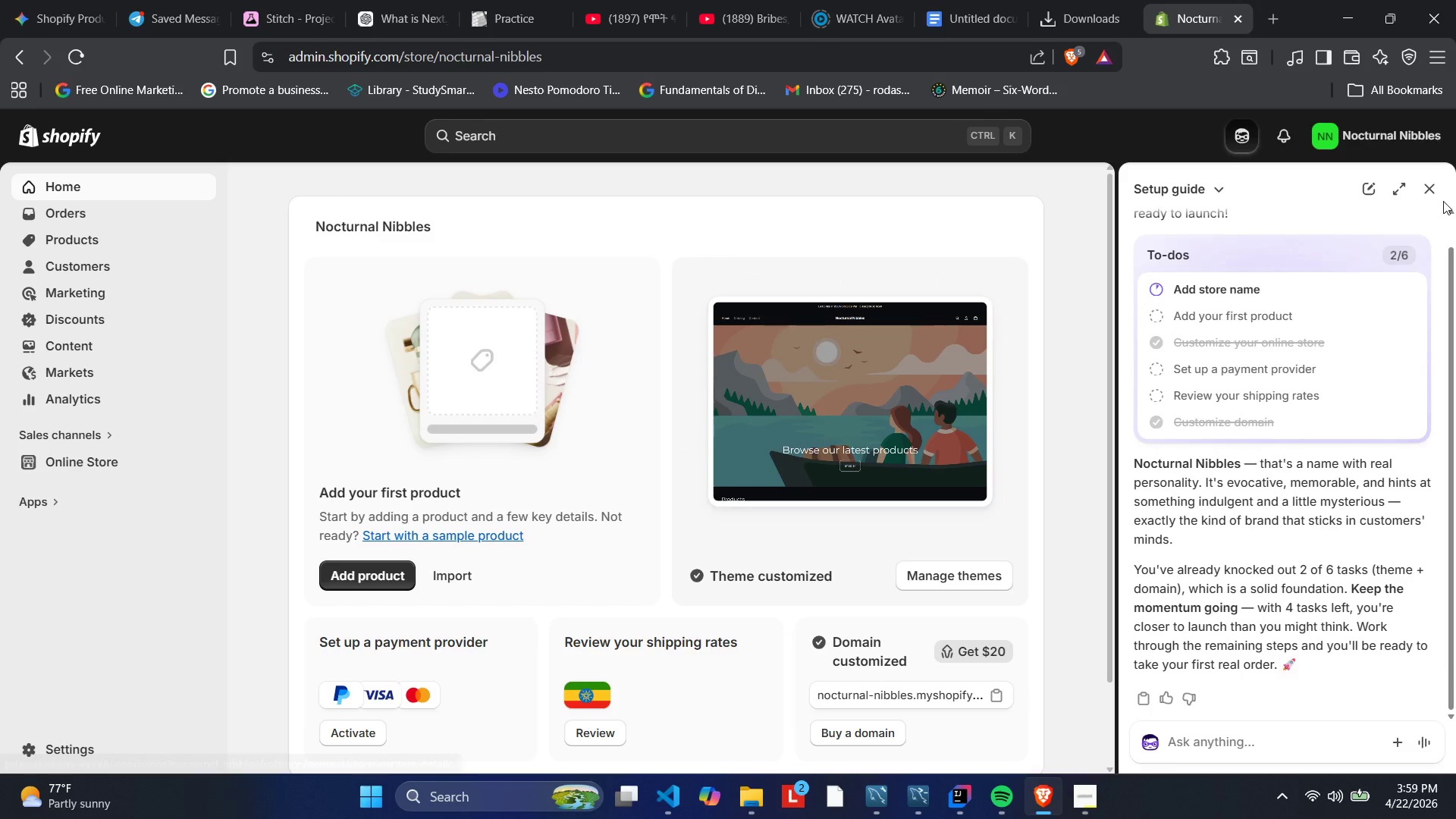 
left_click([1434, 187])
 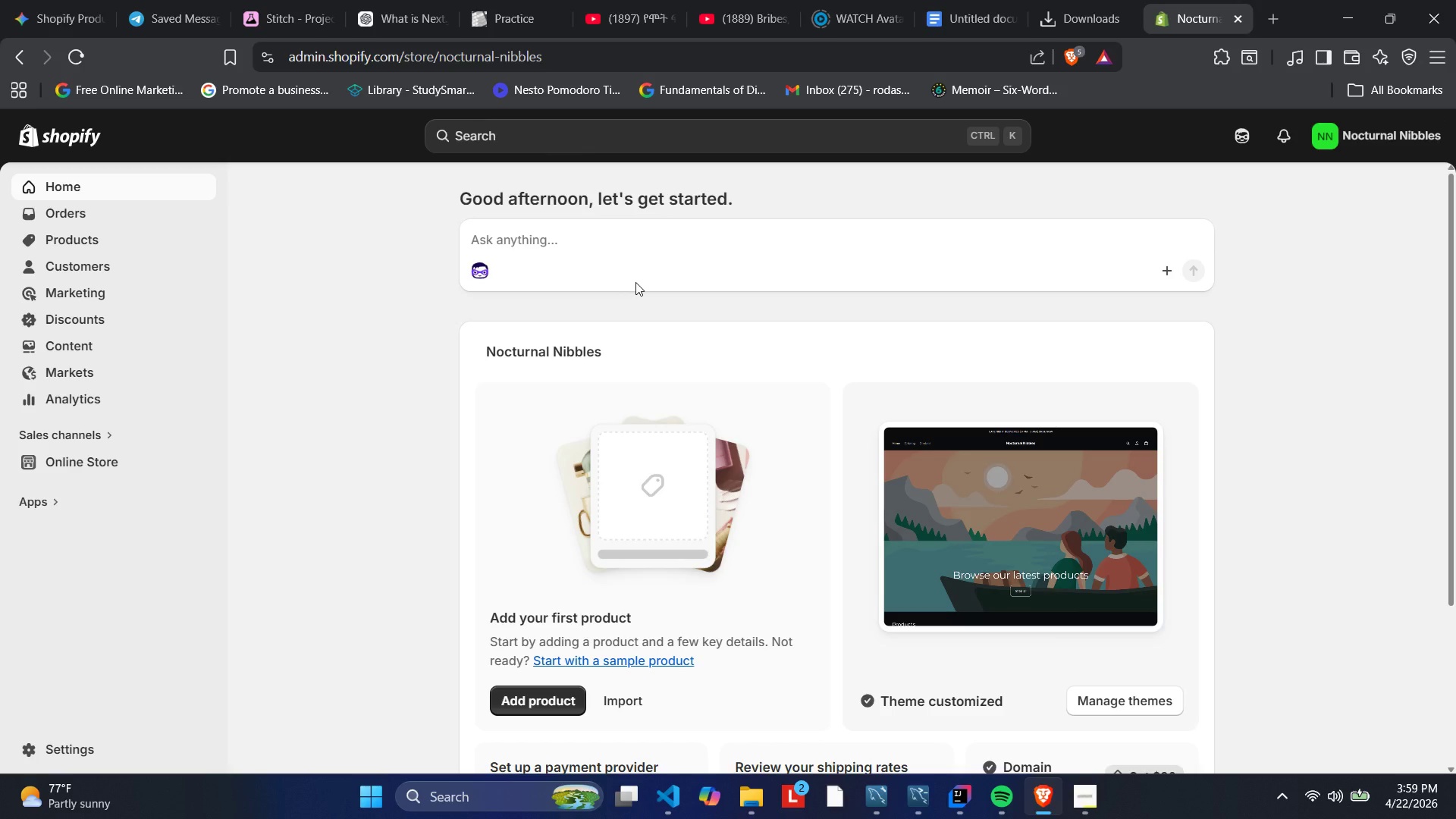 
wait(11.81)
 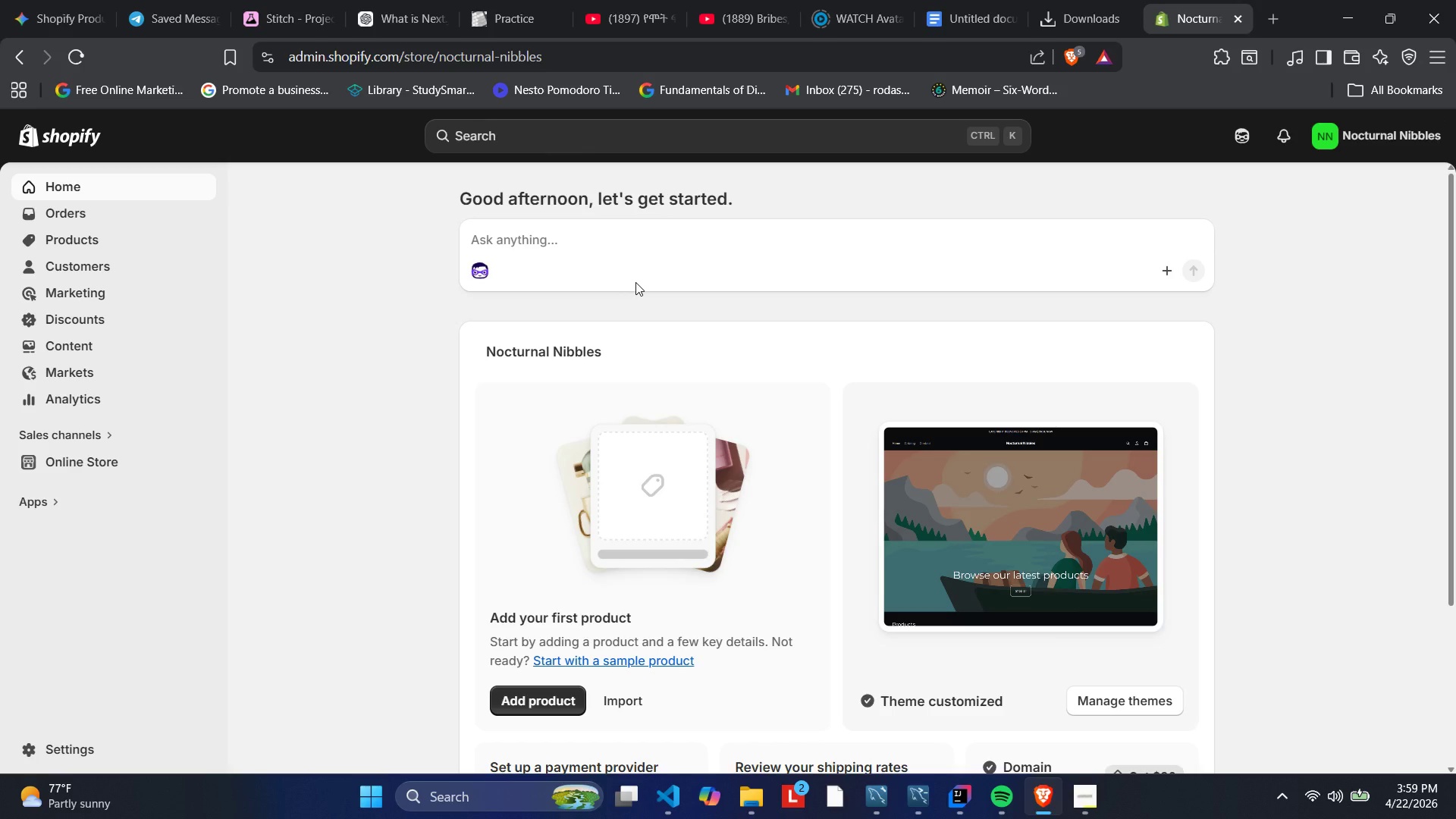 
left_click([201, 464])
 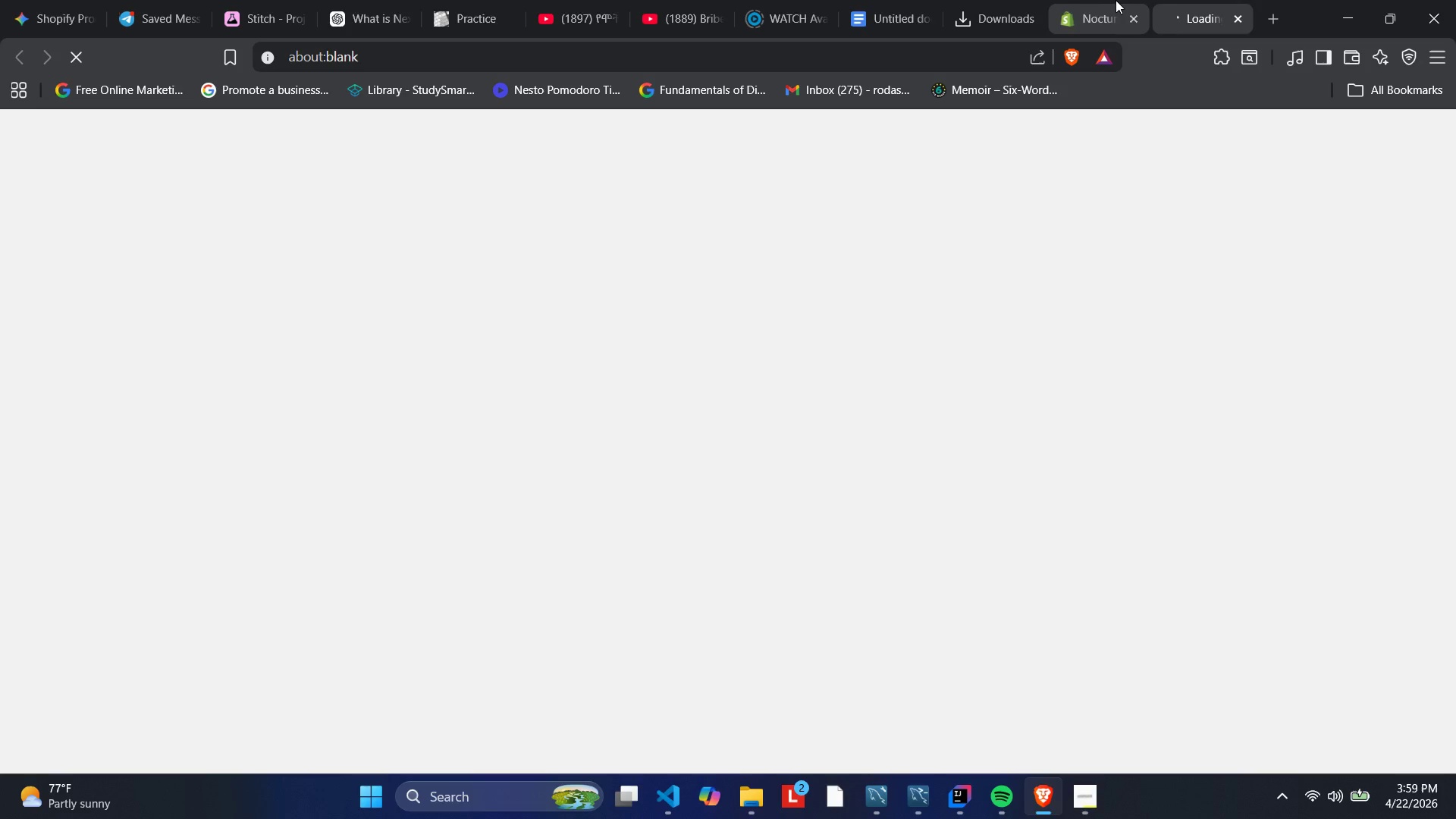 
wait(5.64)
 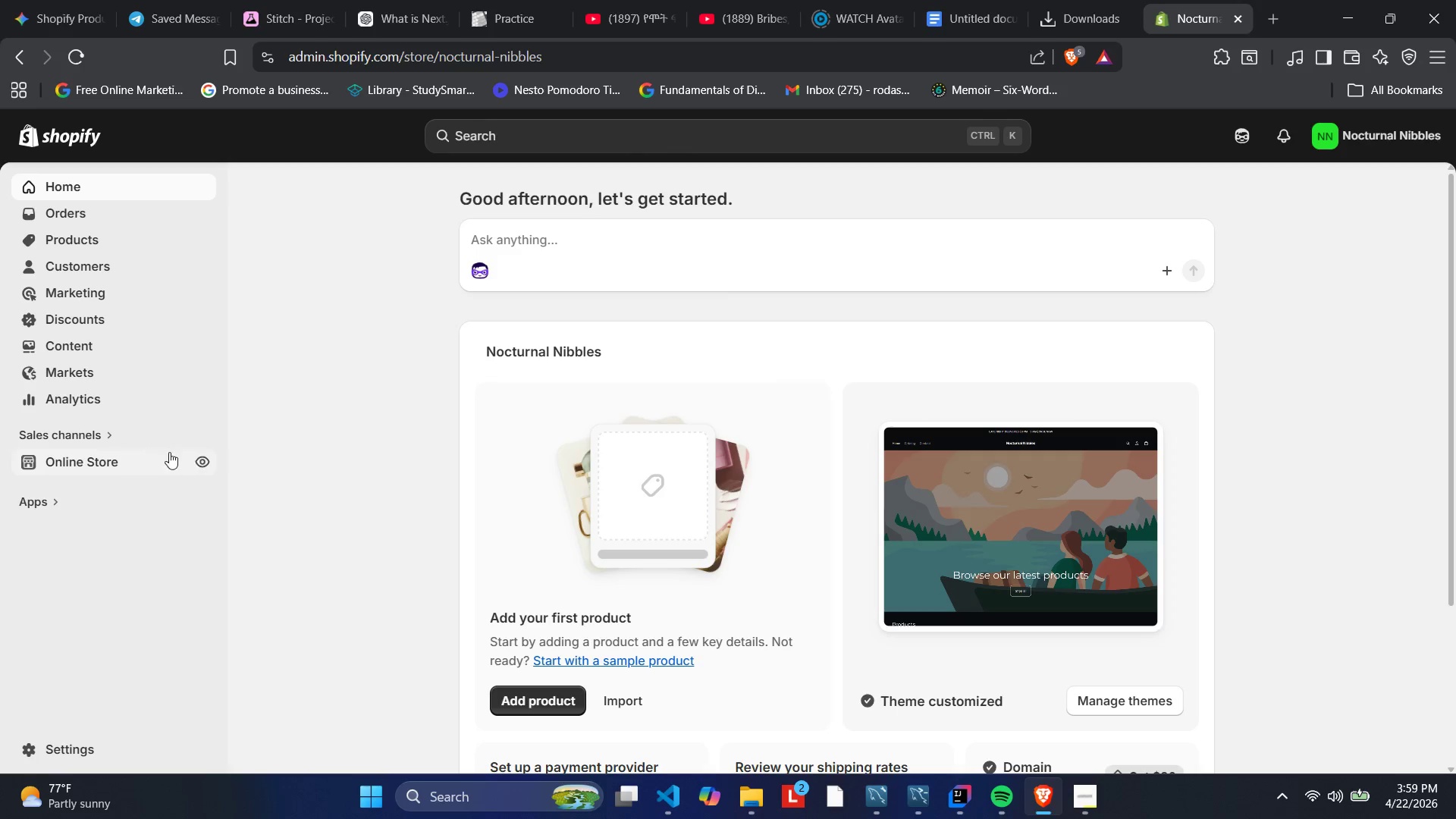 
left_click([1116, 0])
 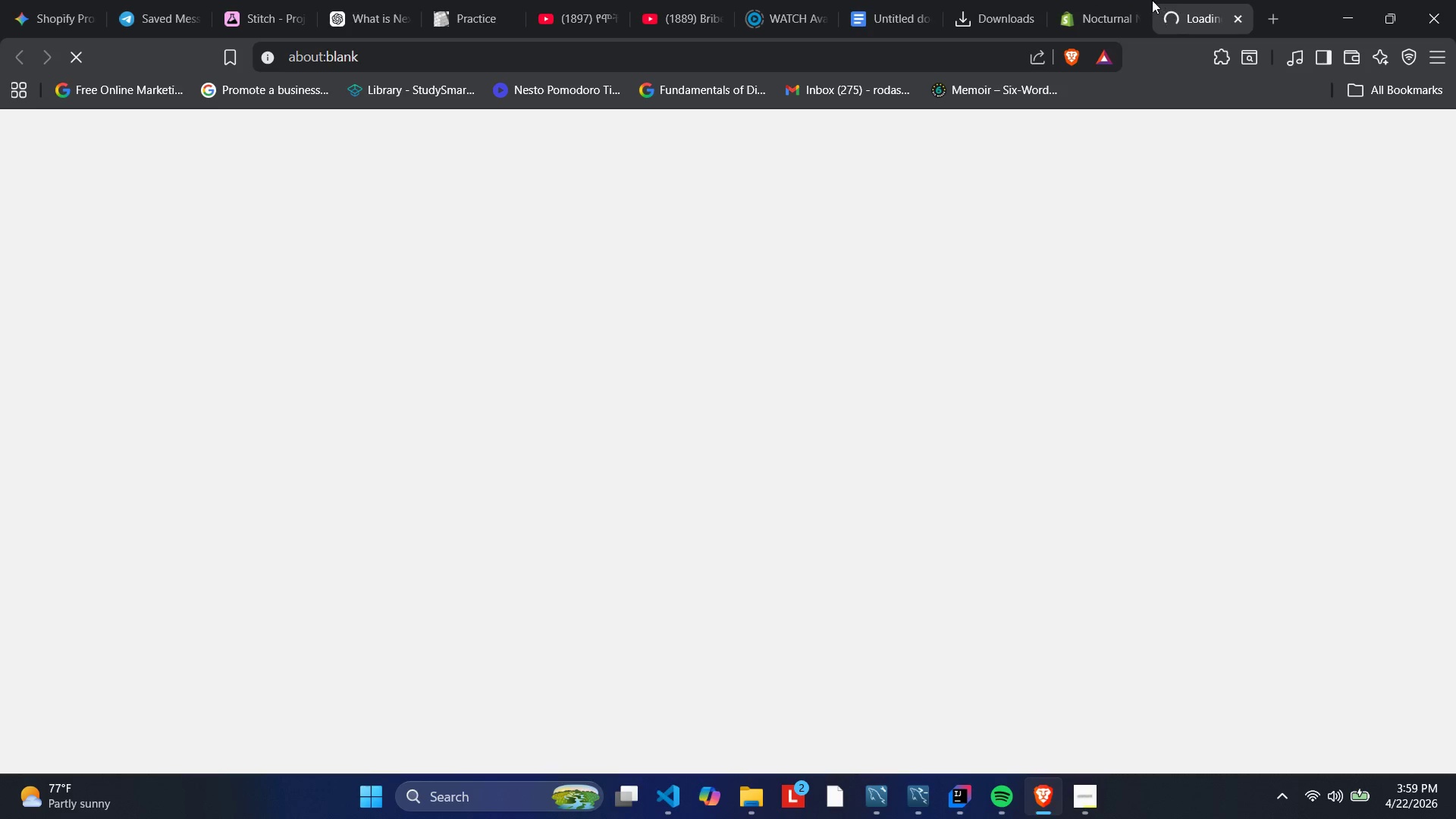 
left_click([1122, 0])
 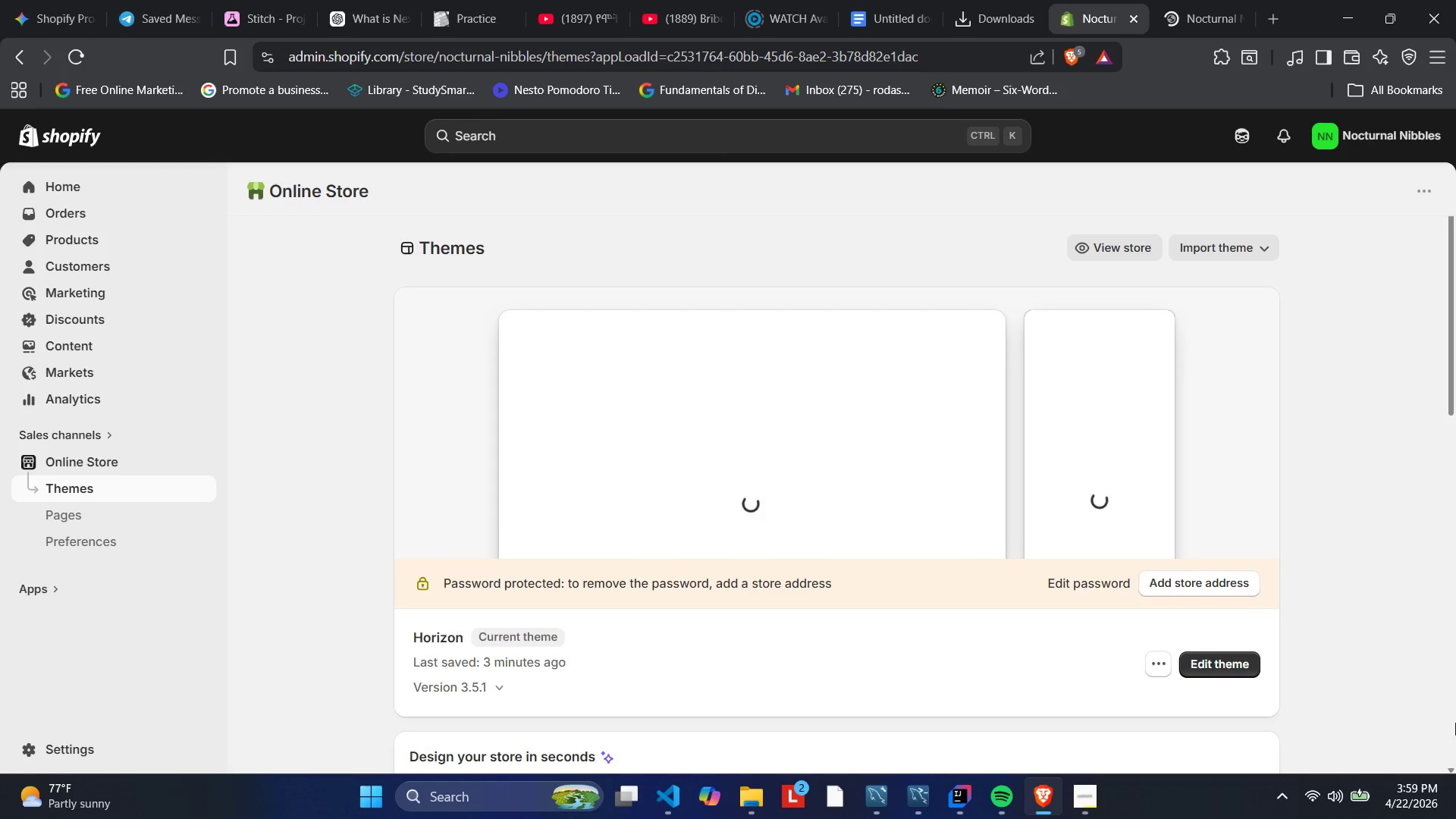 
wait(17.86)
 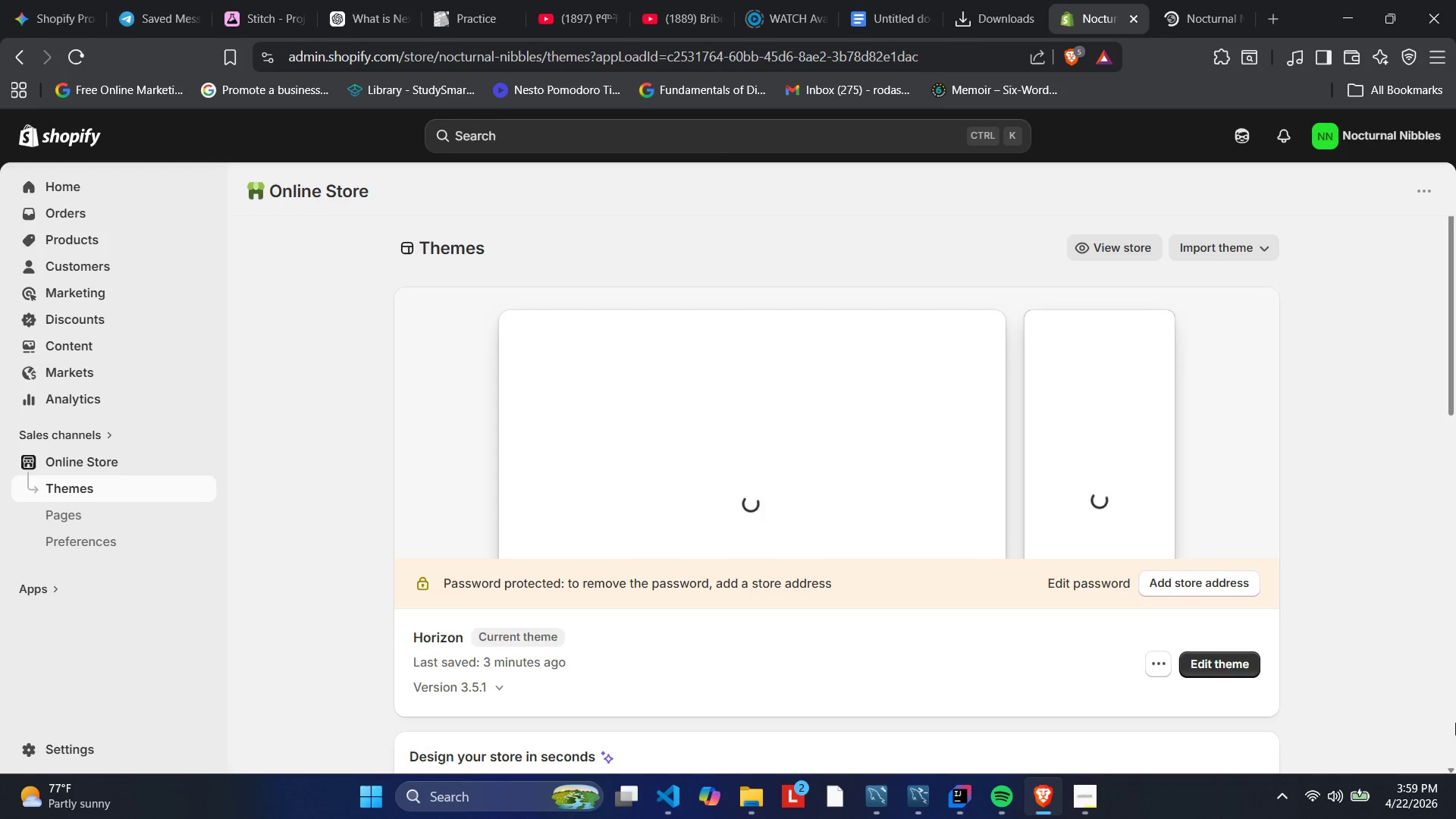 
scroll: coordinate [1024, 392], scroll_direction: up, amount: 1.0
 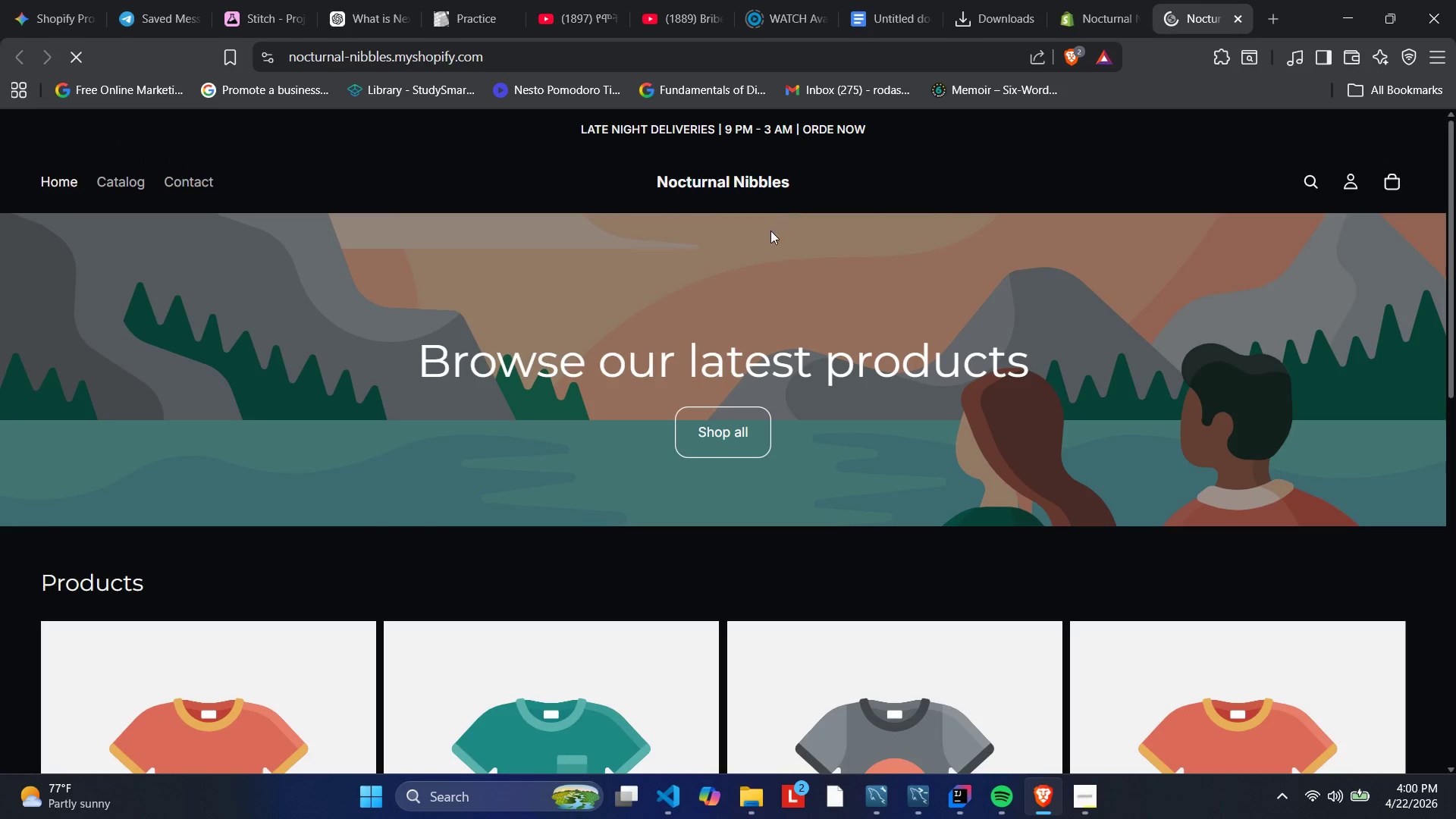 
scroll: coordinate [738, 401], scroll_direction: down, amount: 5.0
 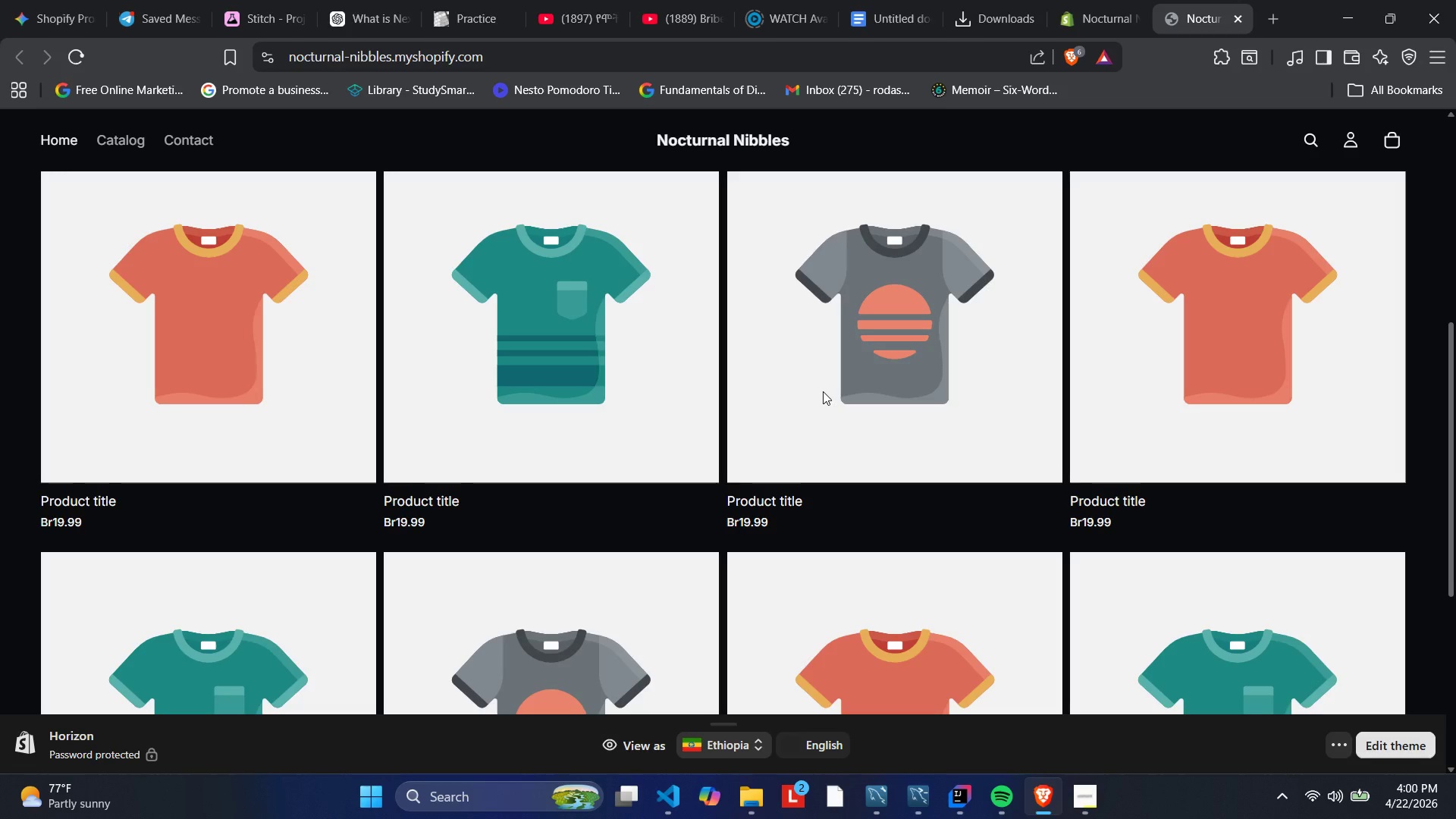 
wait(7.98)
 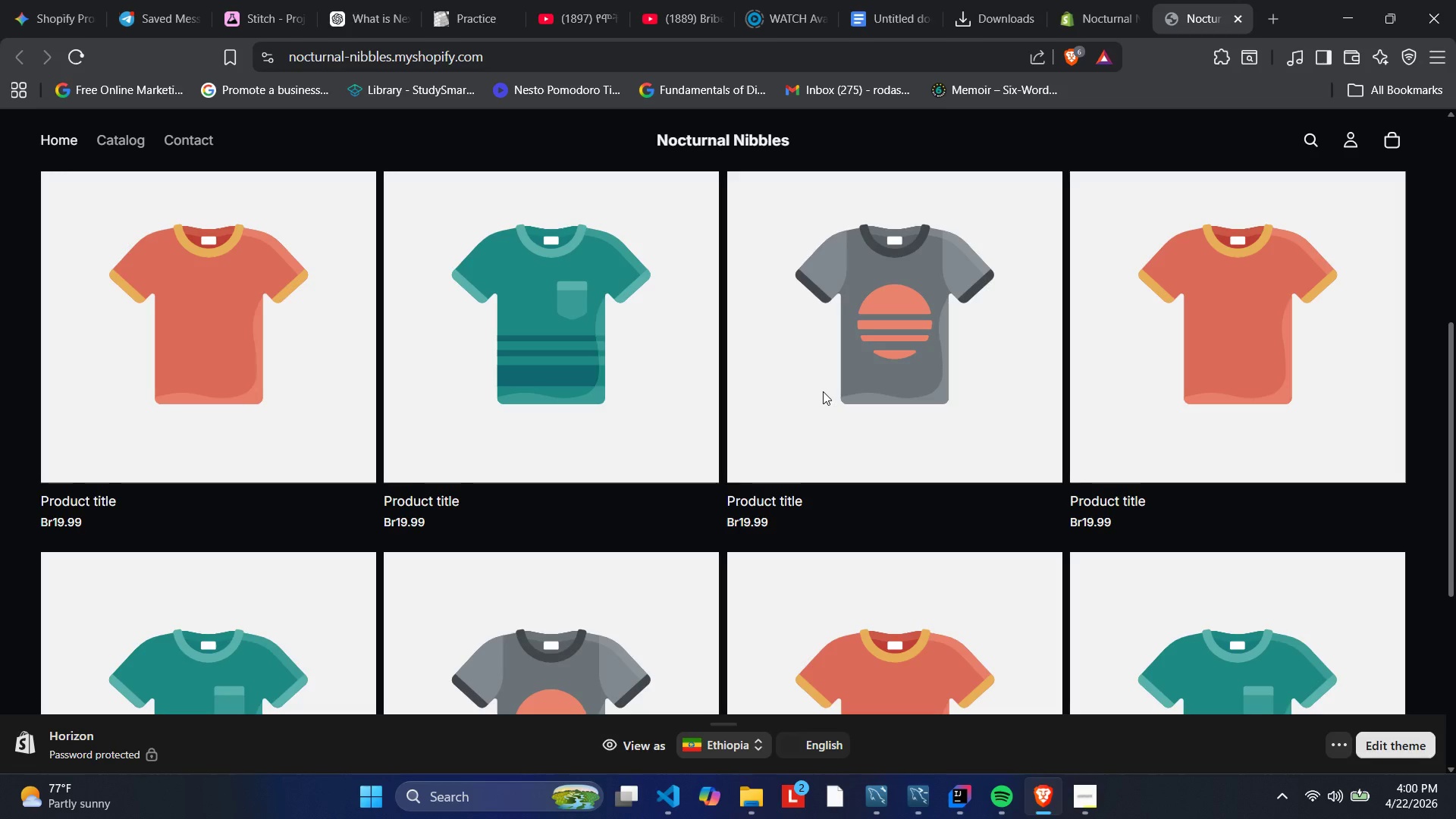 
scroll: coordinate [864, 416], scroll_direction: down, amount: 6.0
 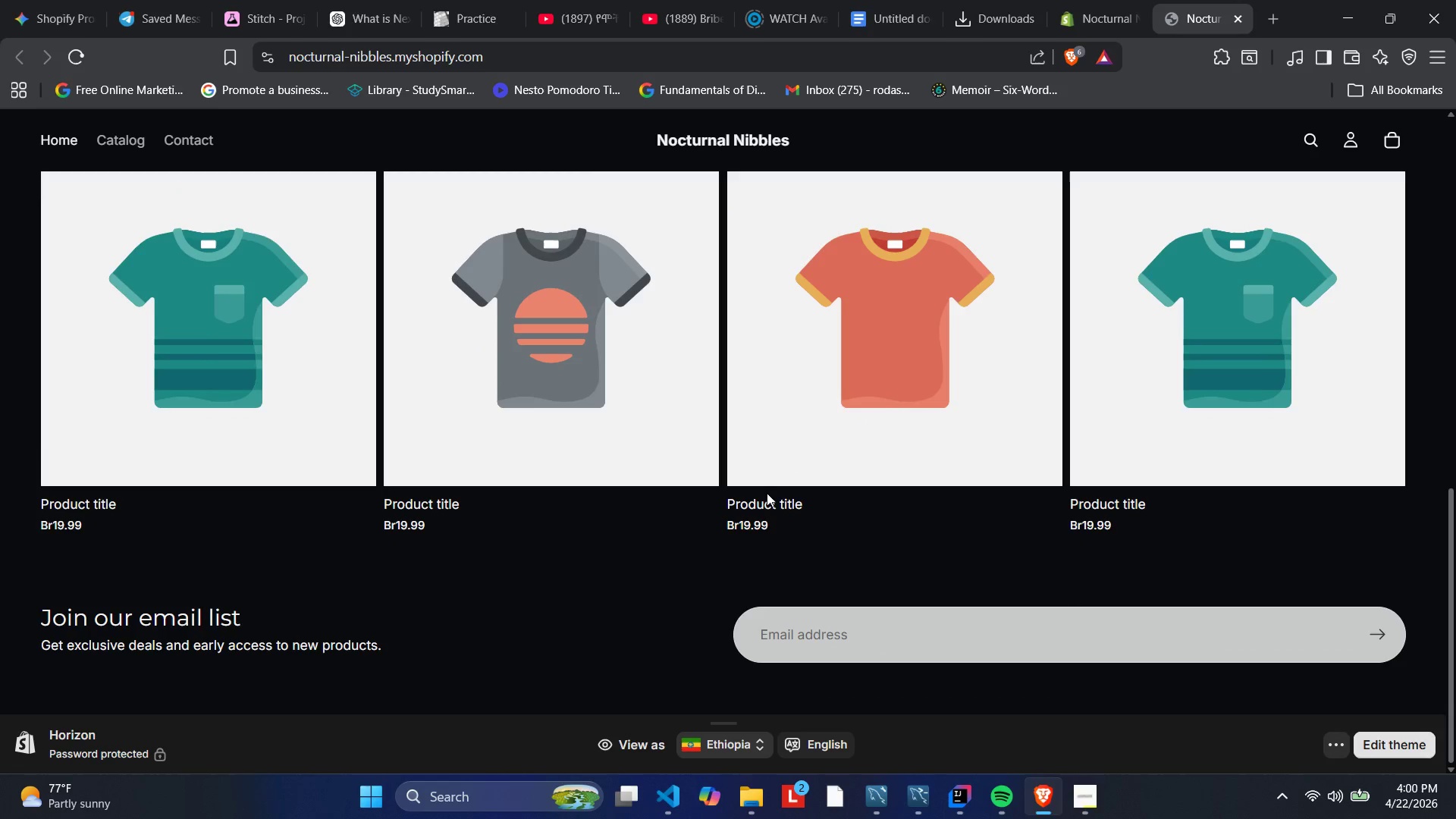 
left_click([768, 504])
 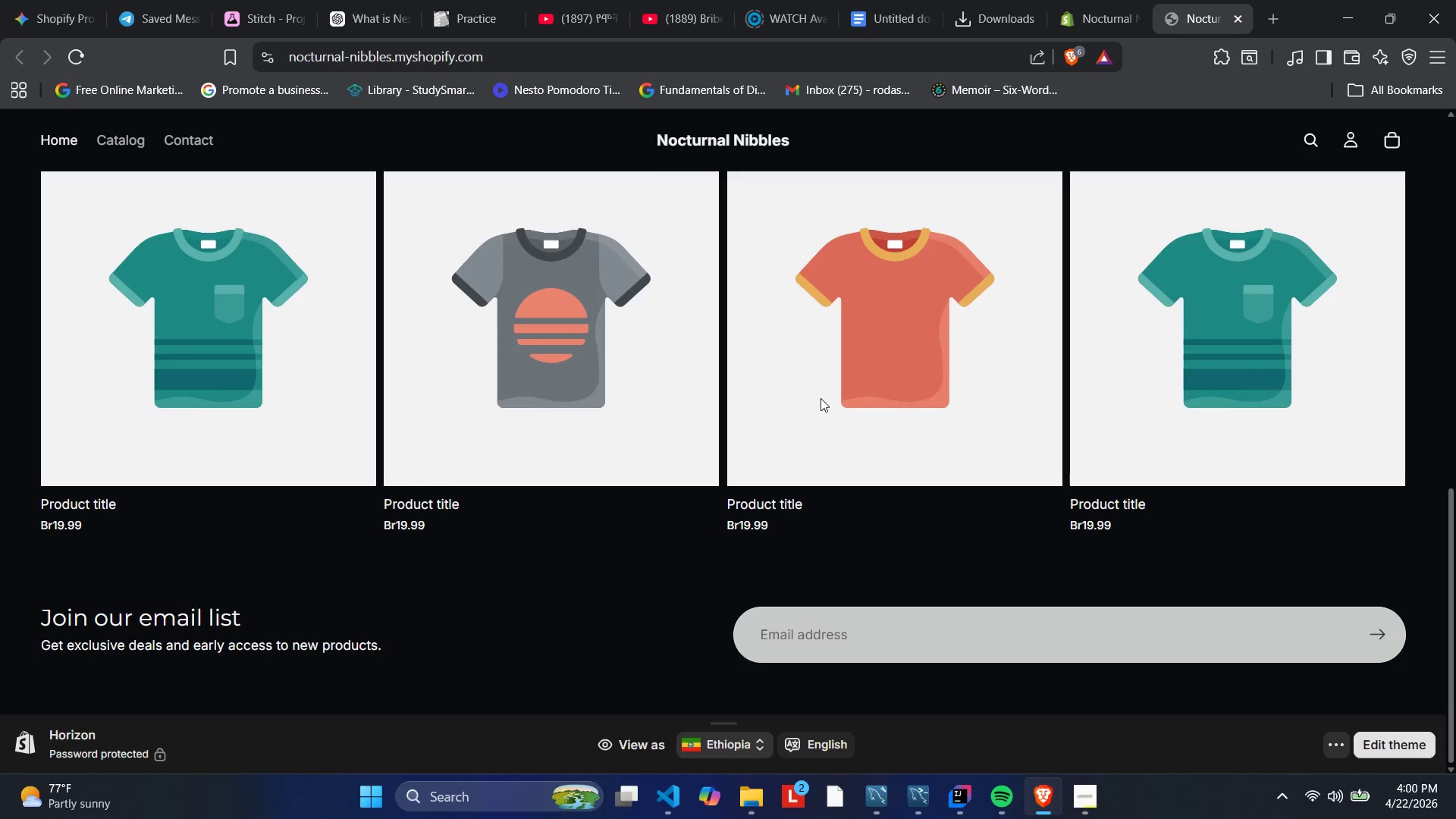 
scroll: coordinate [824, 397], scroll_direction: up, amount: 12.0
 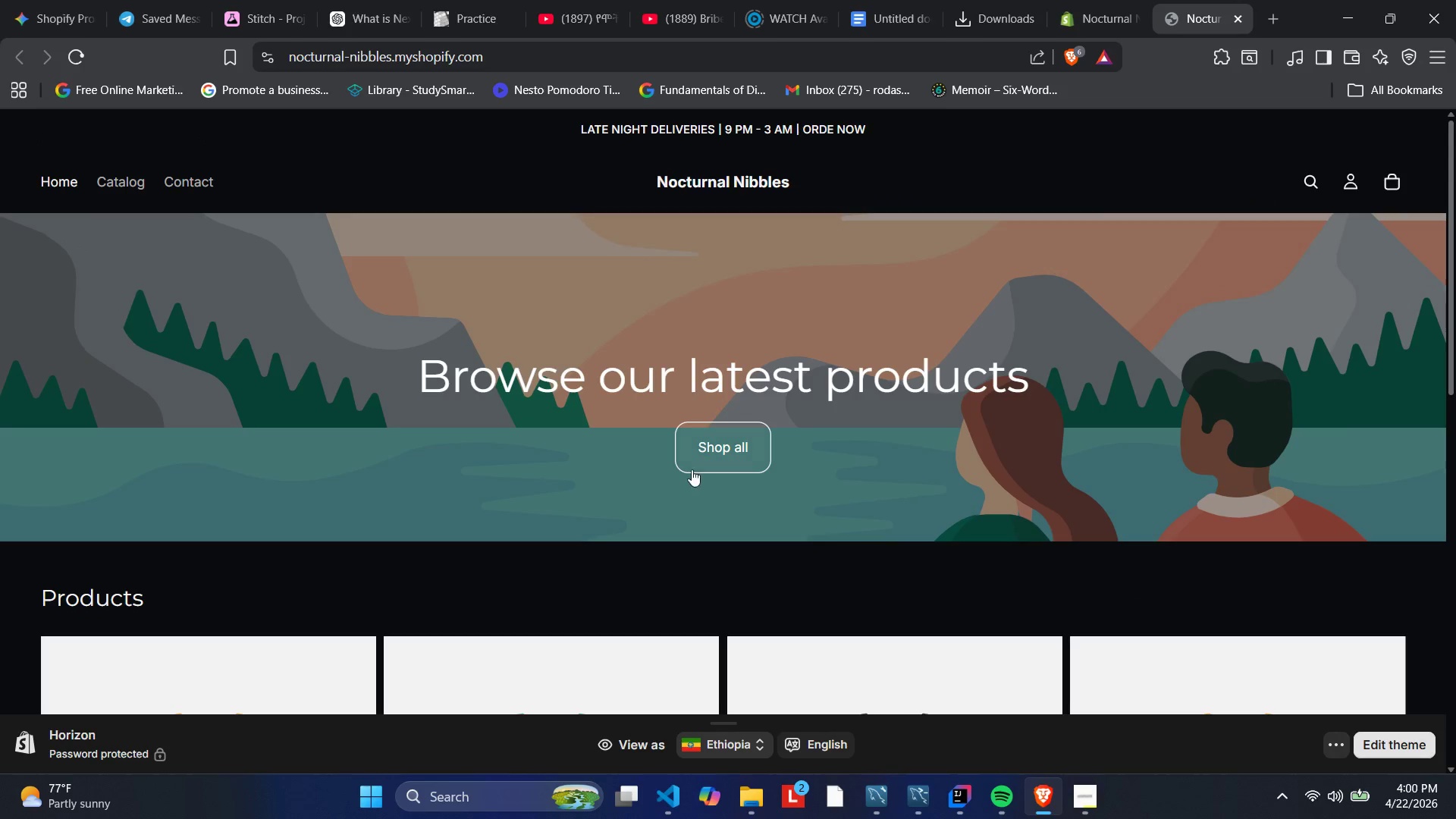 
left_click([734, 444])
 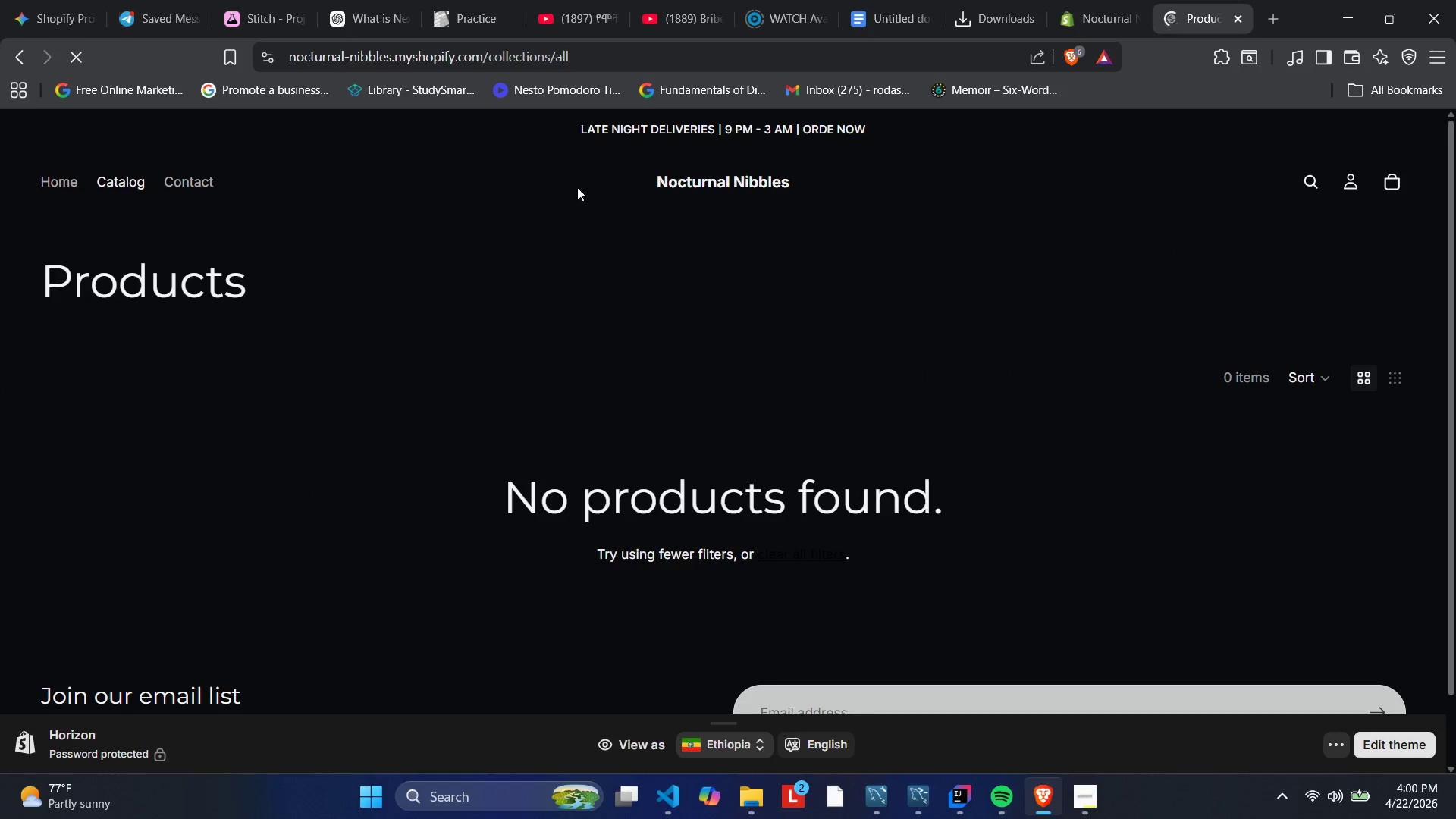 
wait(6.77)
 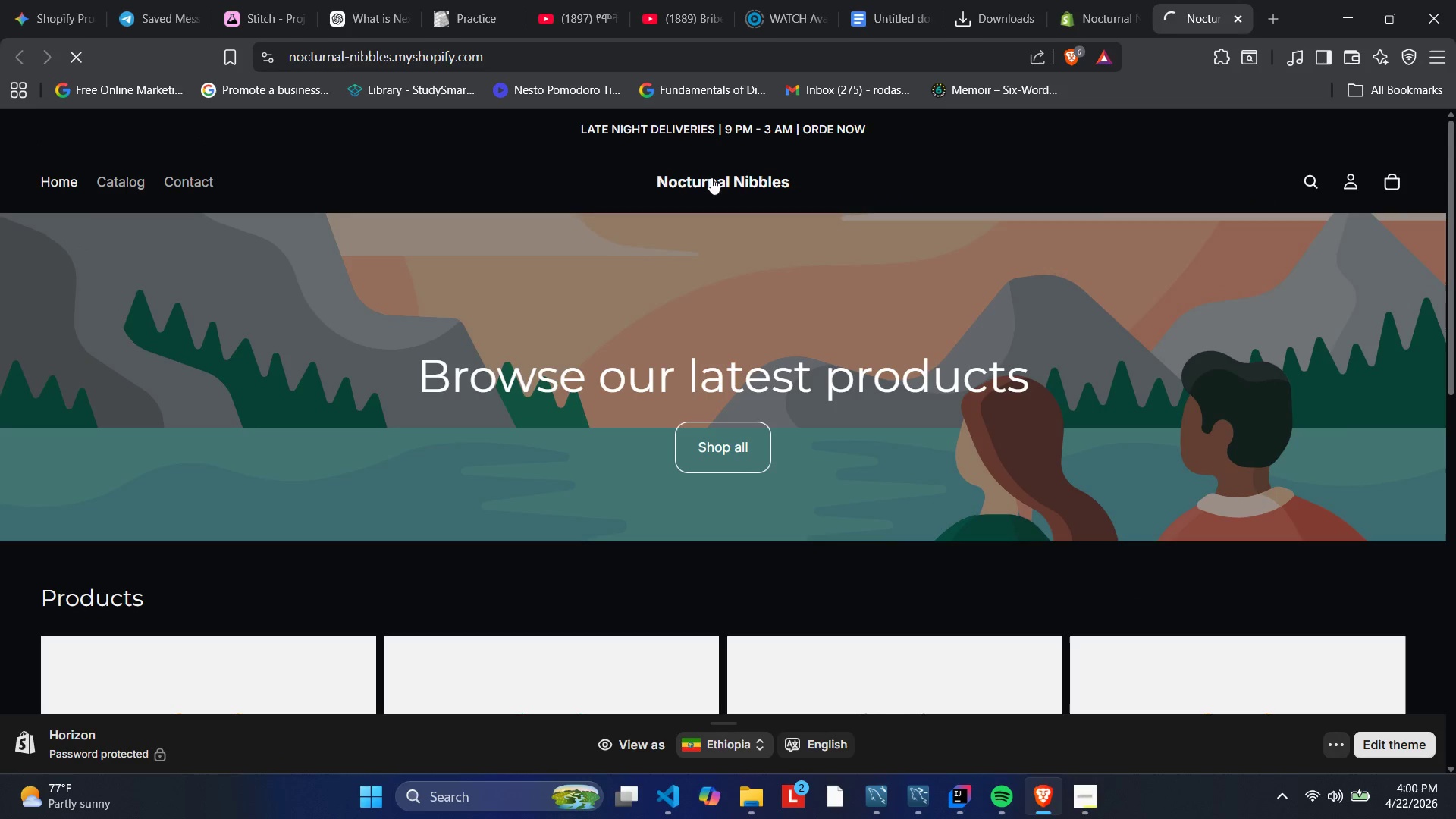 
left_click([1112, 0])
 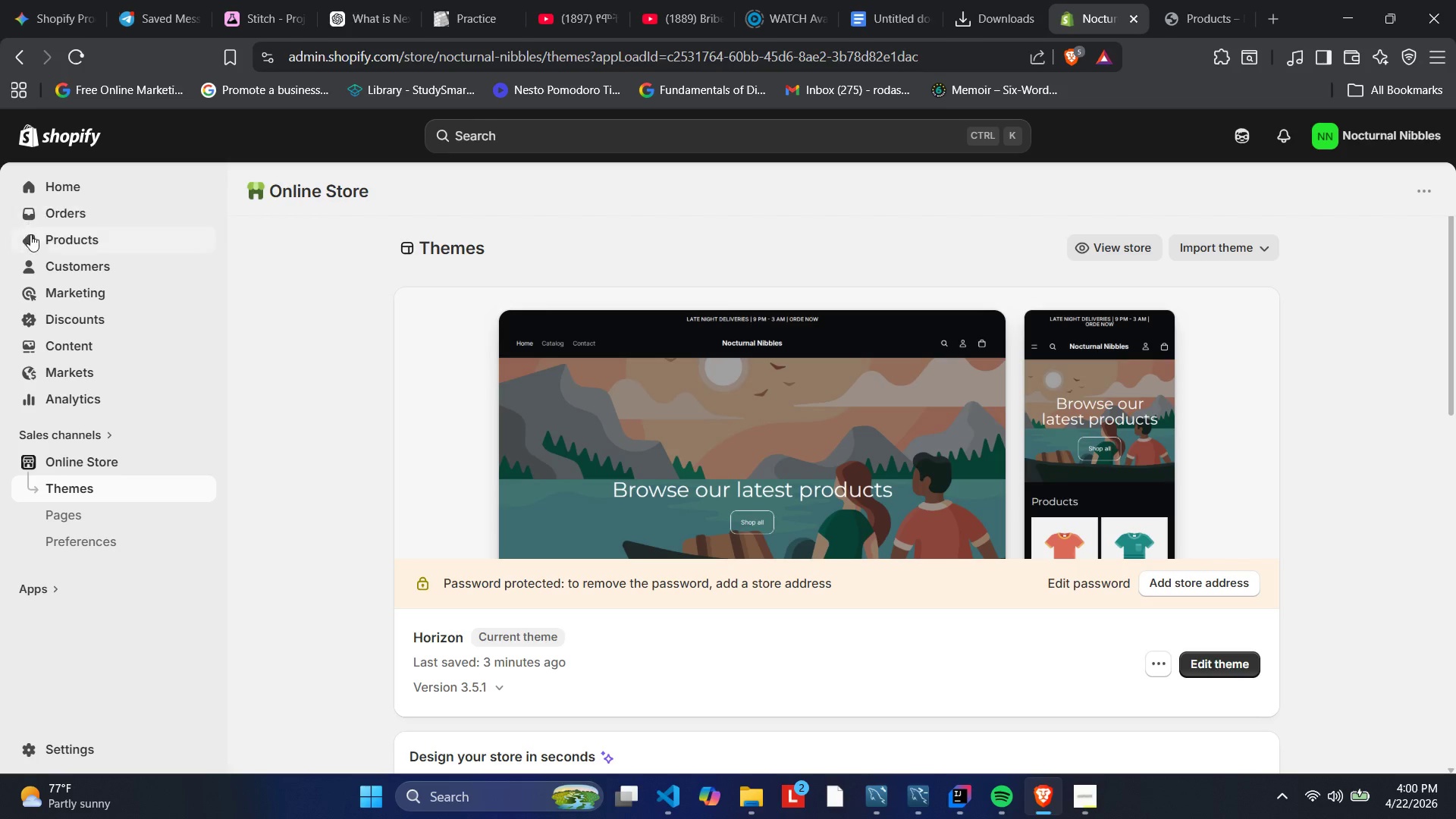 
left_click([59, 246])
 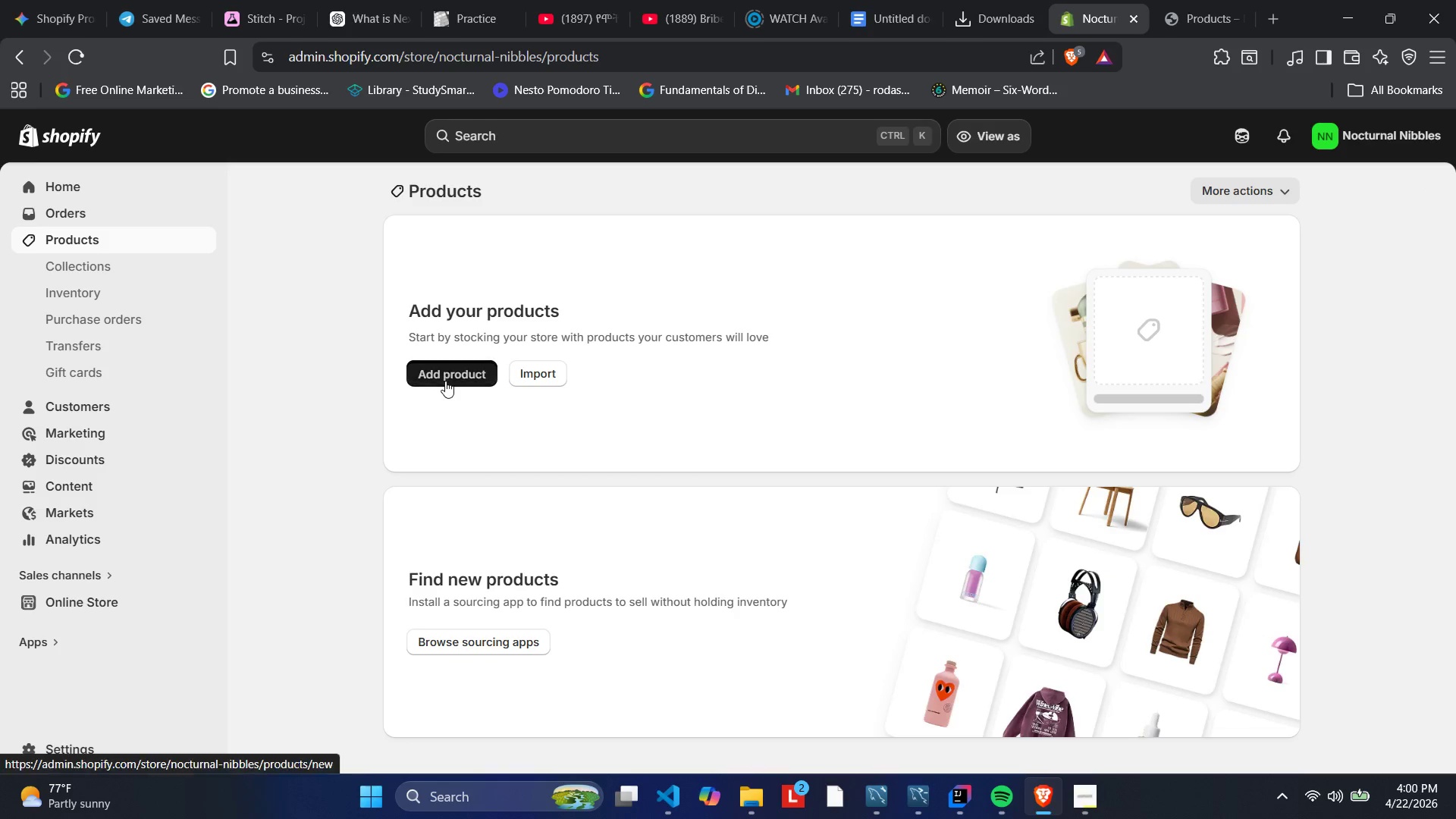 
wait(7.42)
 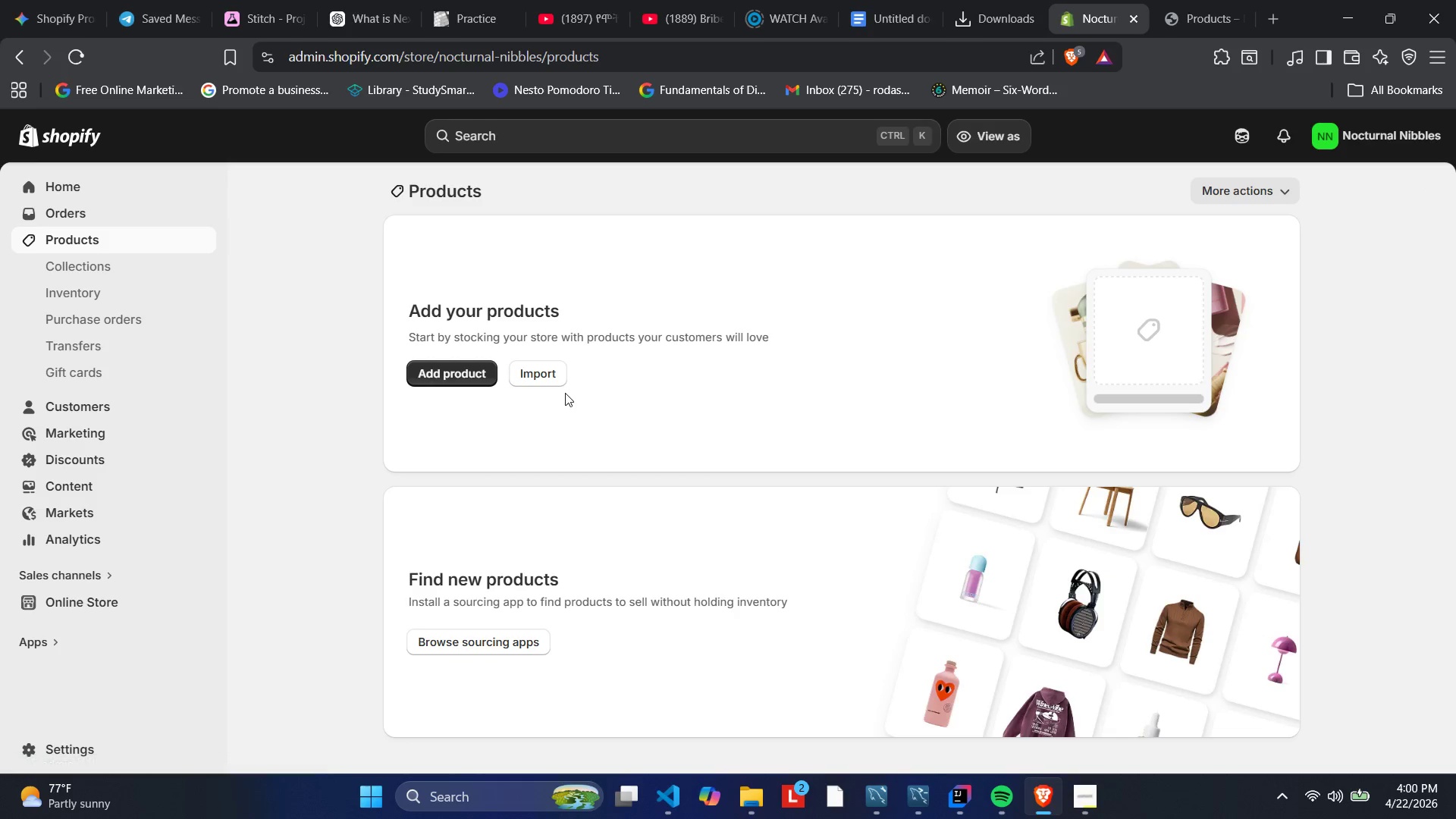 
mouse_move([544, 361])
 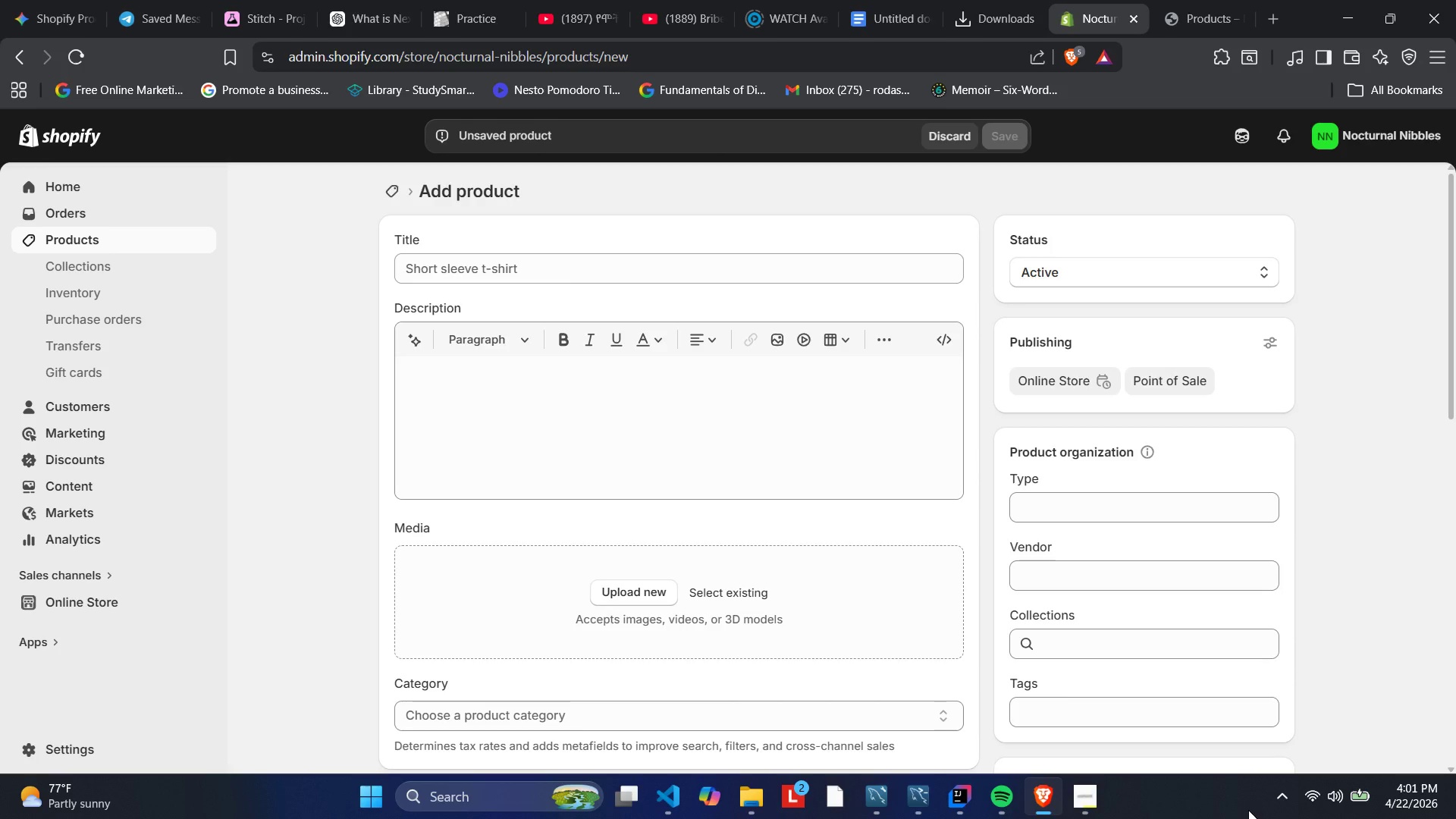 
wait(65.95)
 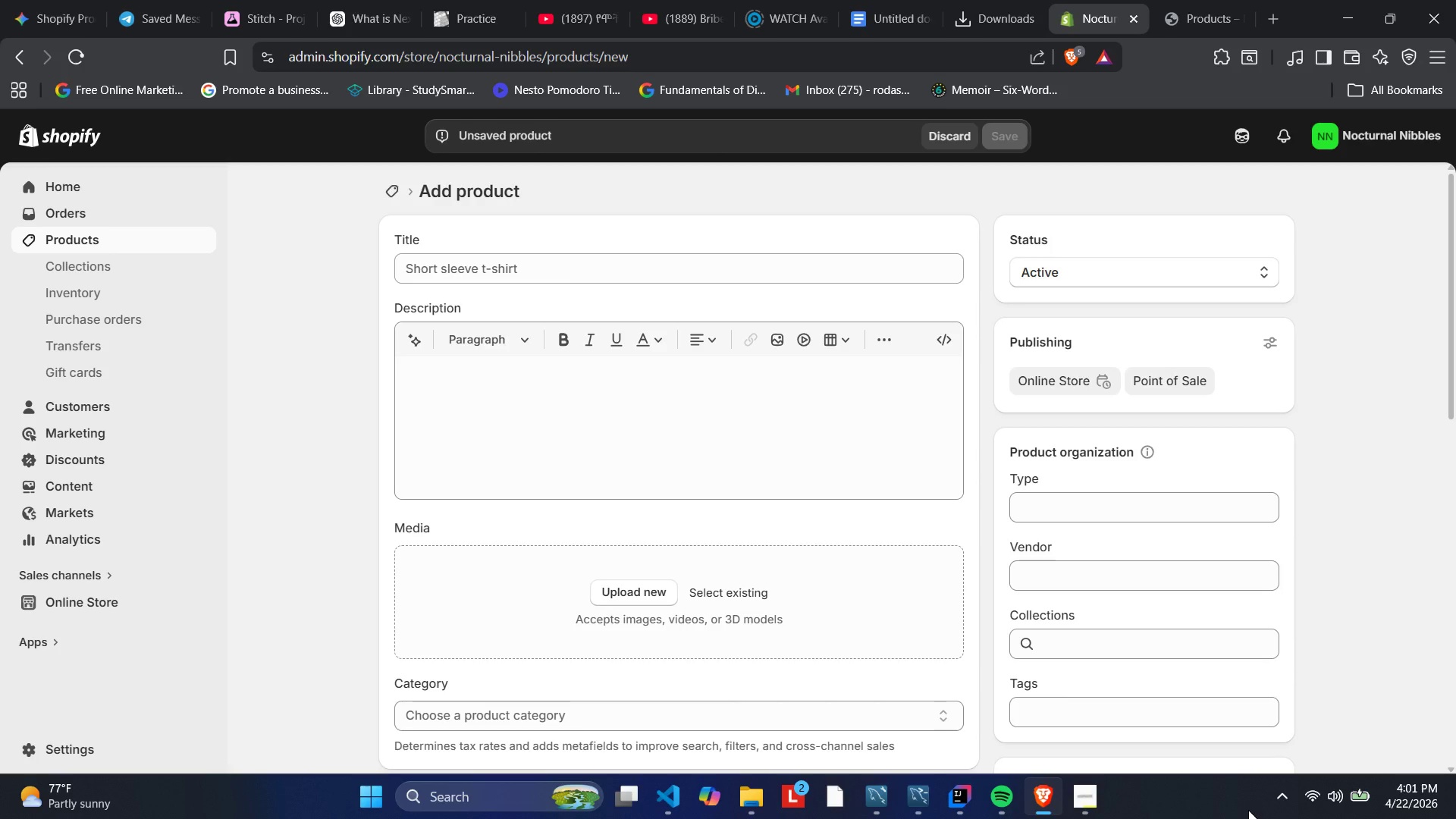 
left_click([556, 254])
 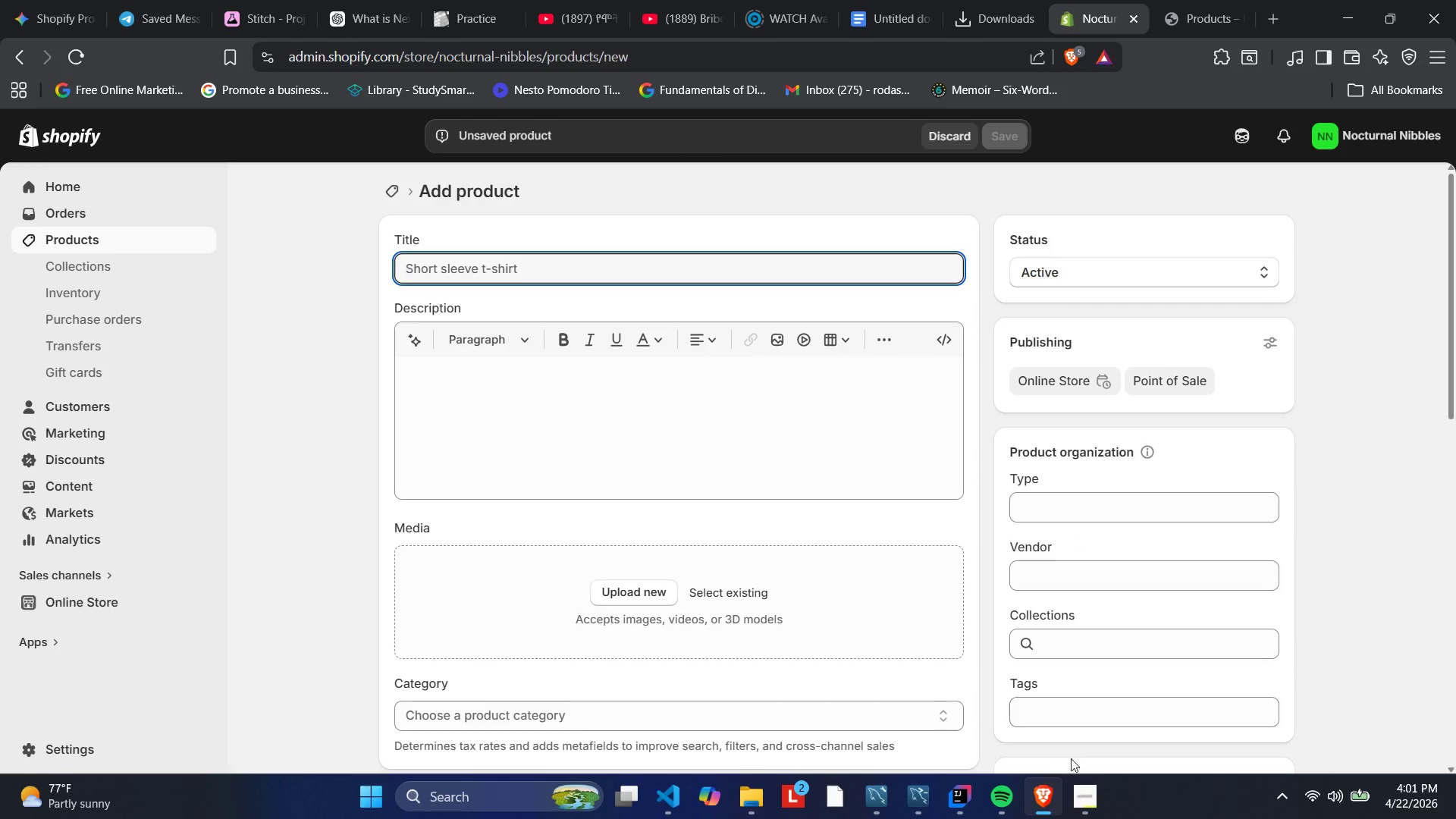 
left_click_drag(start_coordinate=[1112, 818], to_coordinate=[1100, 818])
 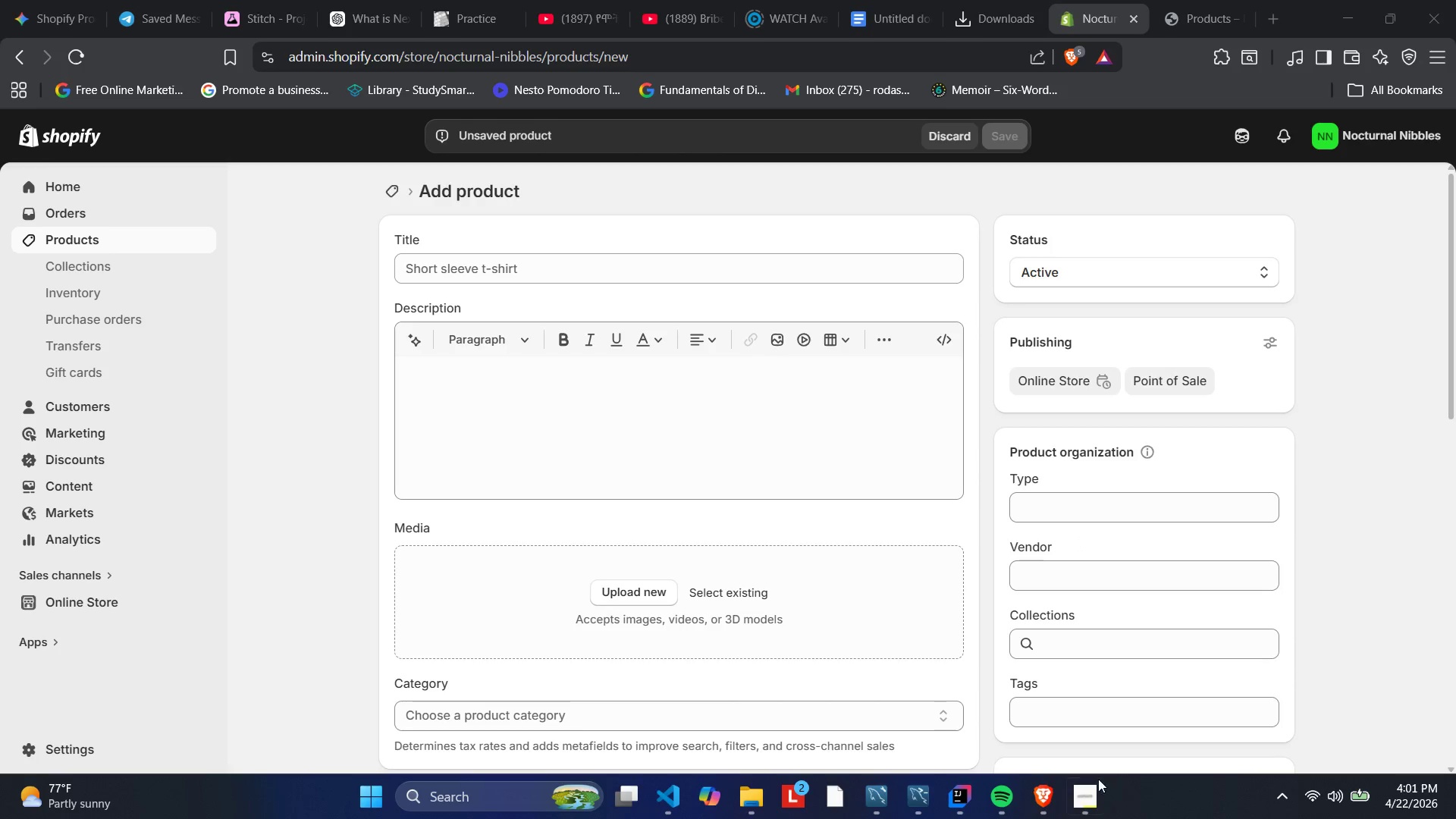 
left_click([1087, 780])